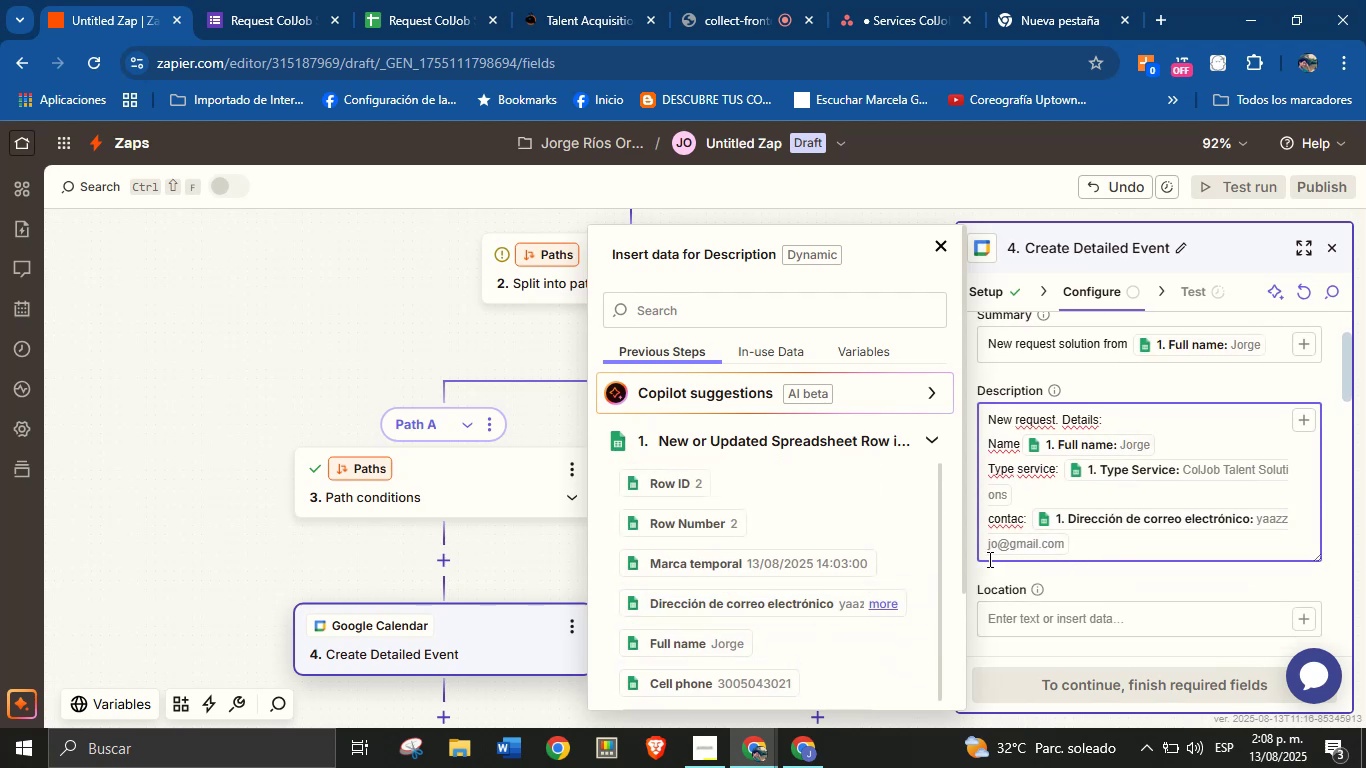 
left_click([518, 573])
 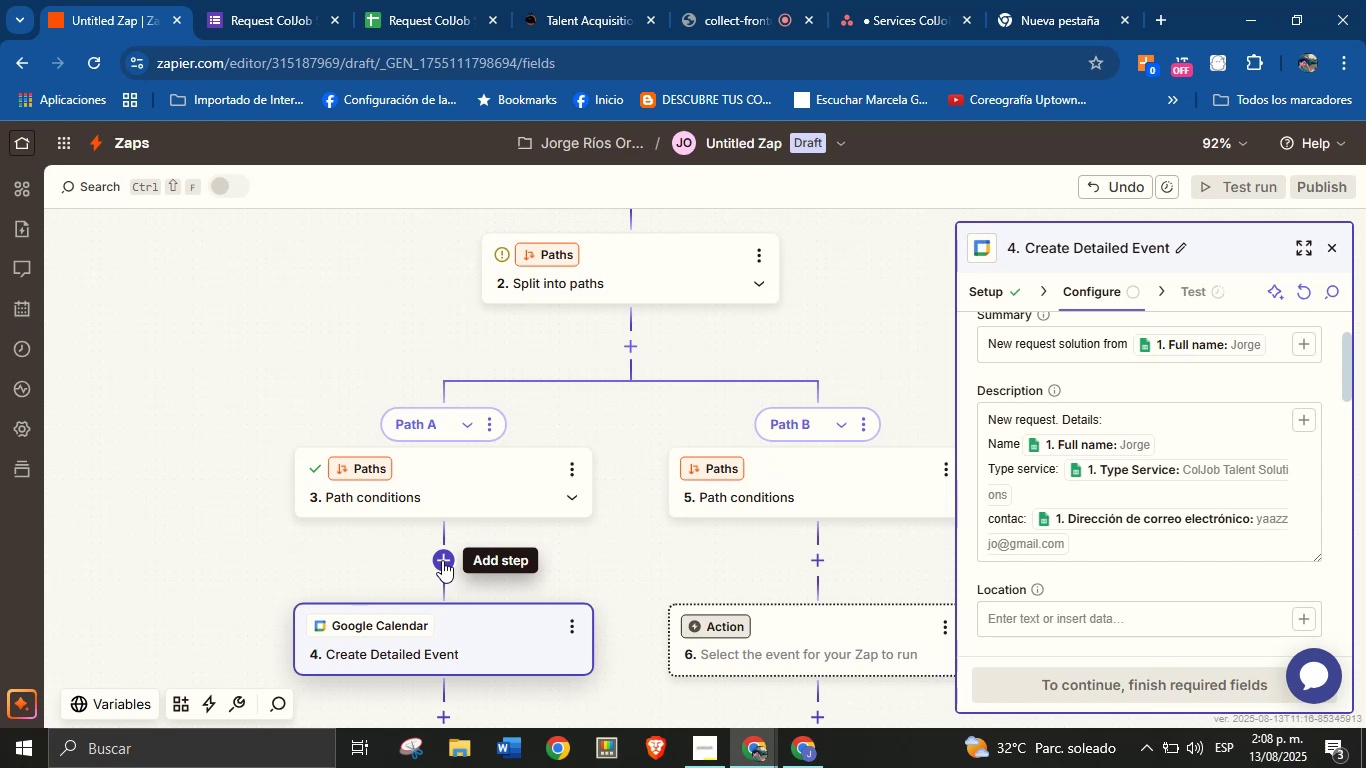 
left_click([442, 560])
 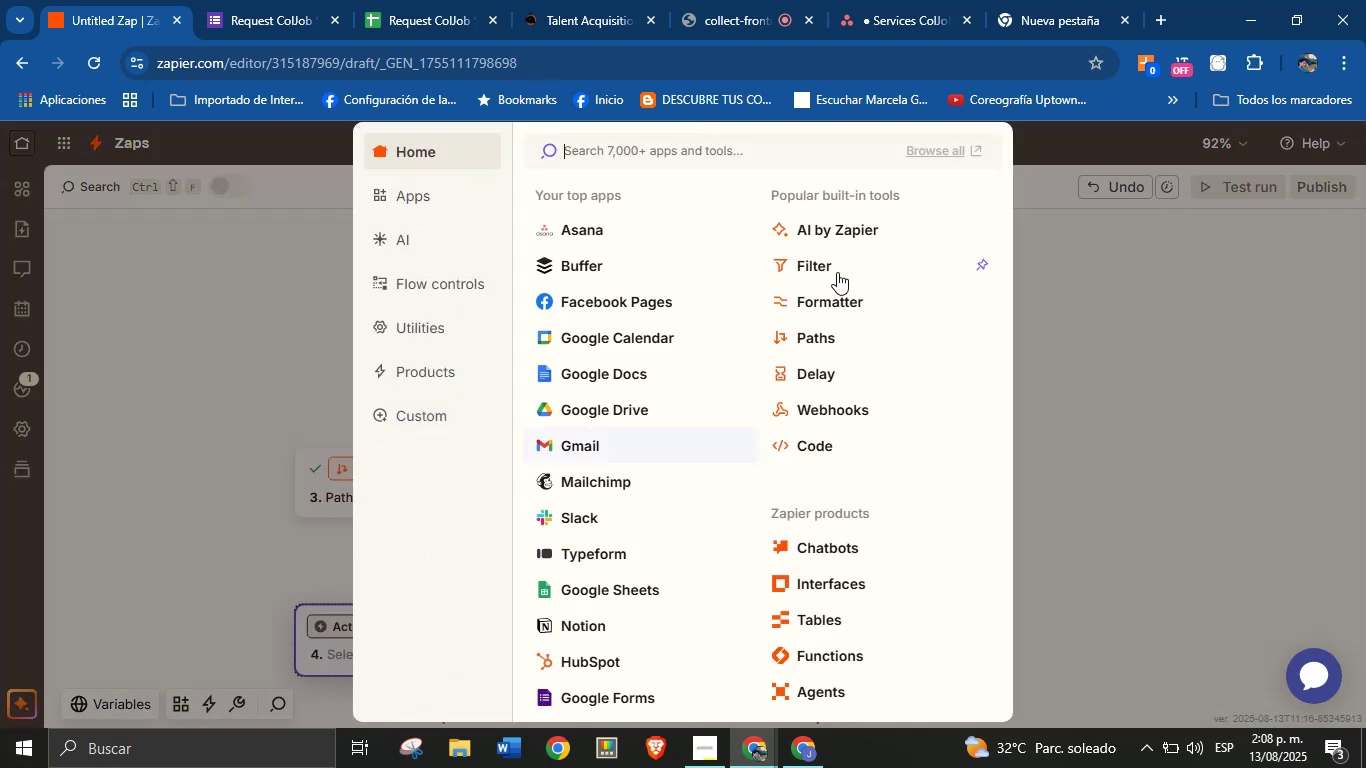 
left_click([834, 301])
 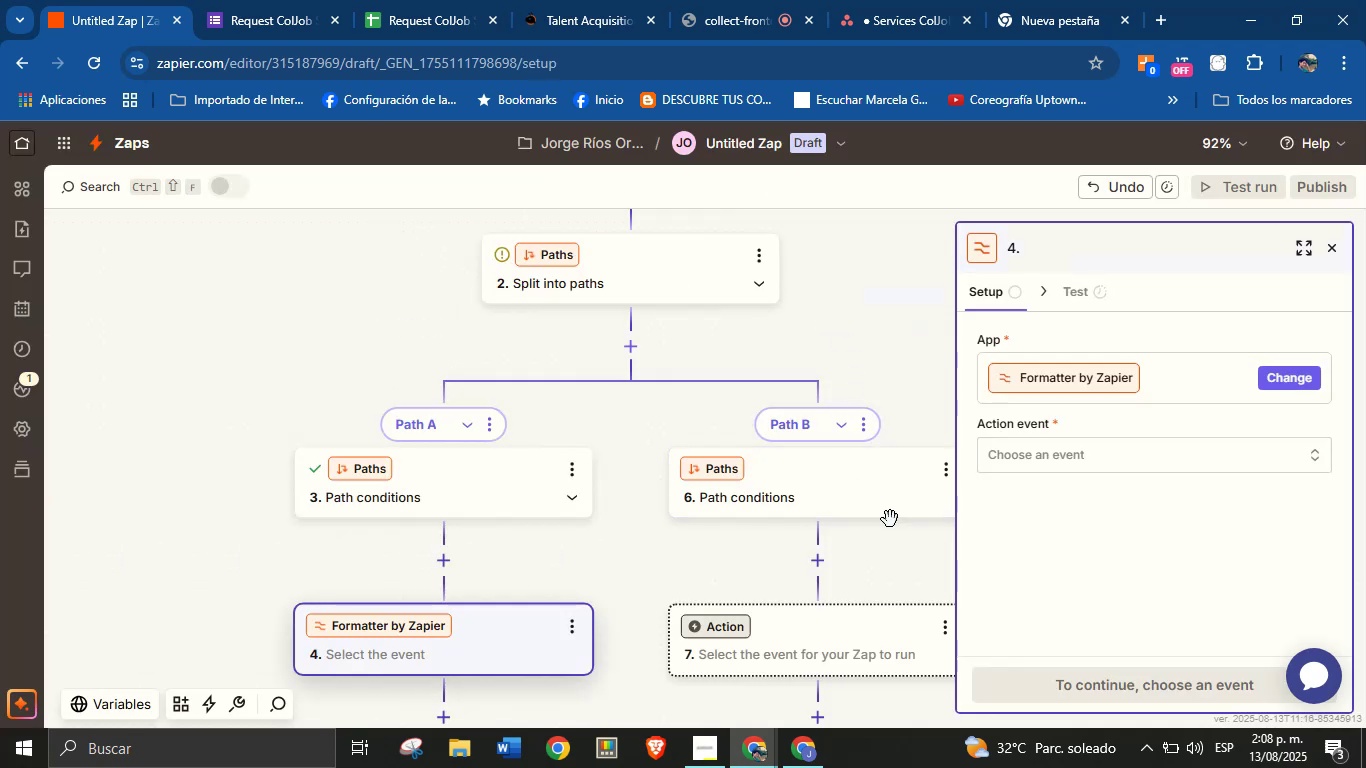 
left_click([1052, 439])
 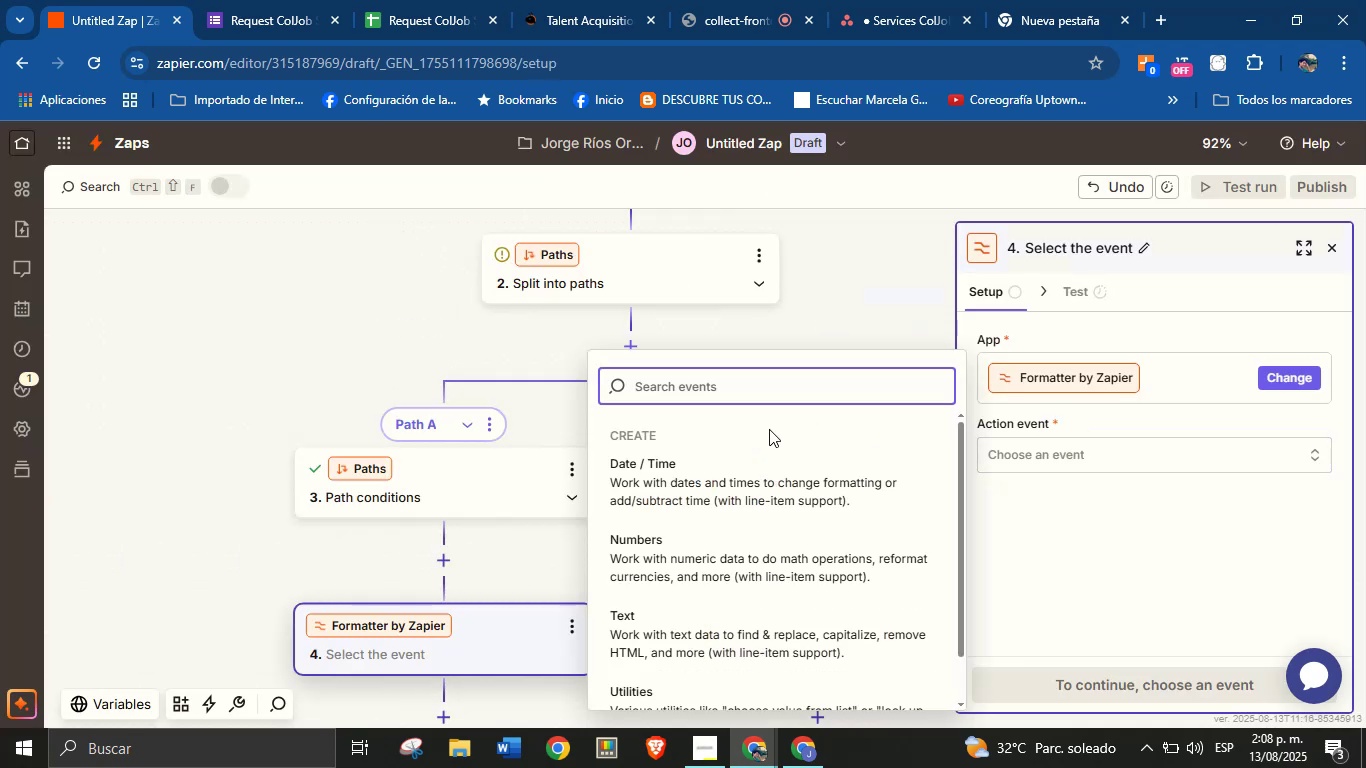 
left_click([743, 478])
 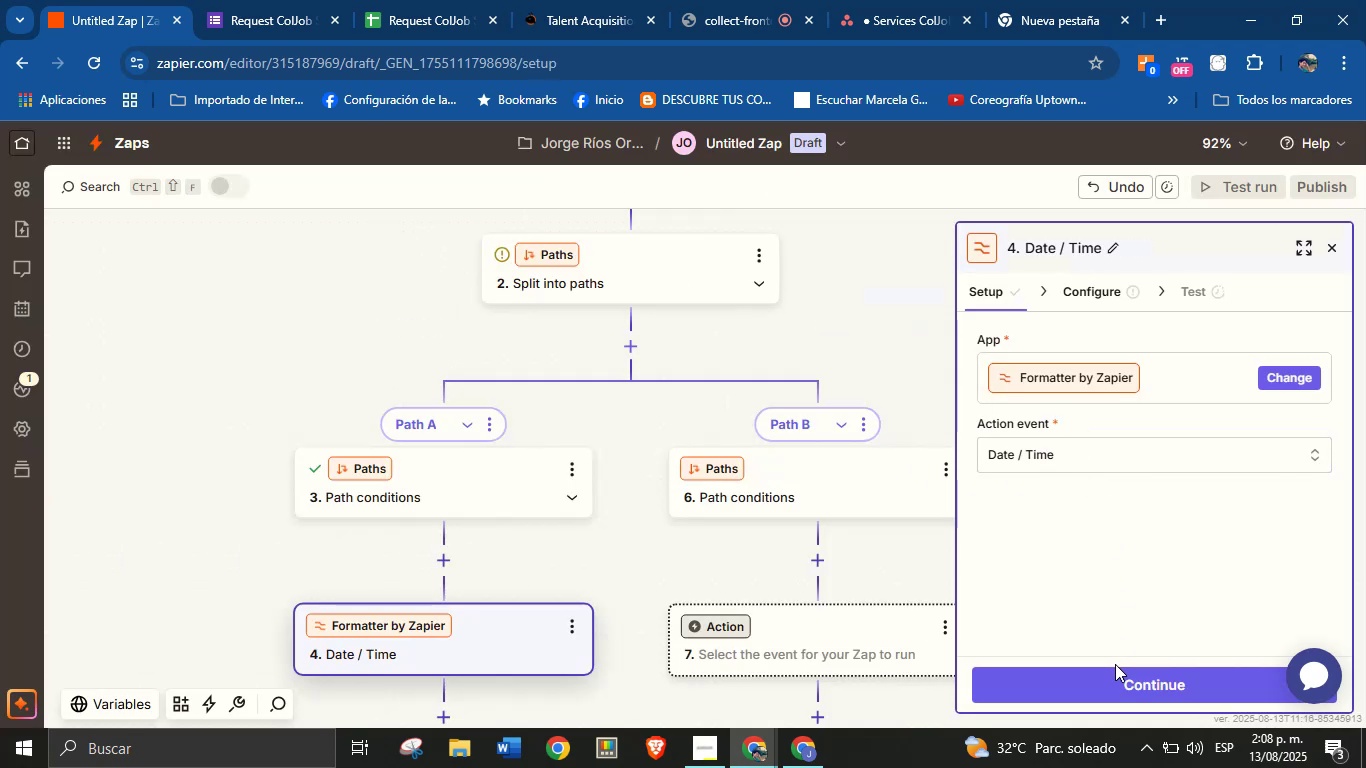 
left_click([1116, 671])
 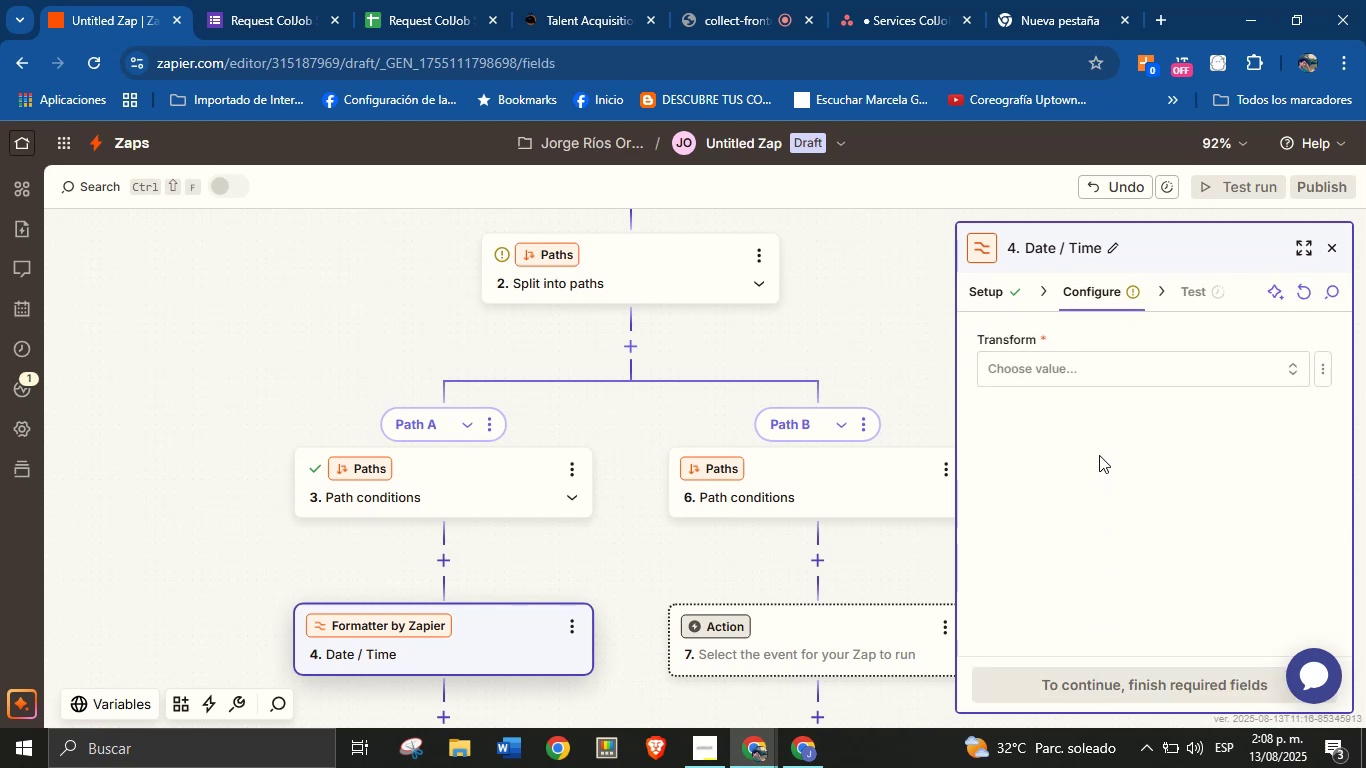 
left_click([1067, 352])
 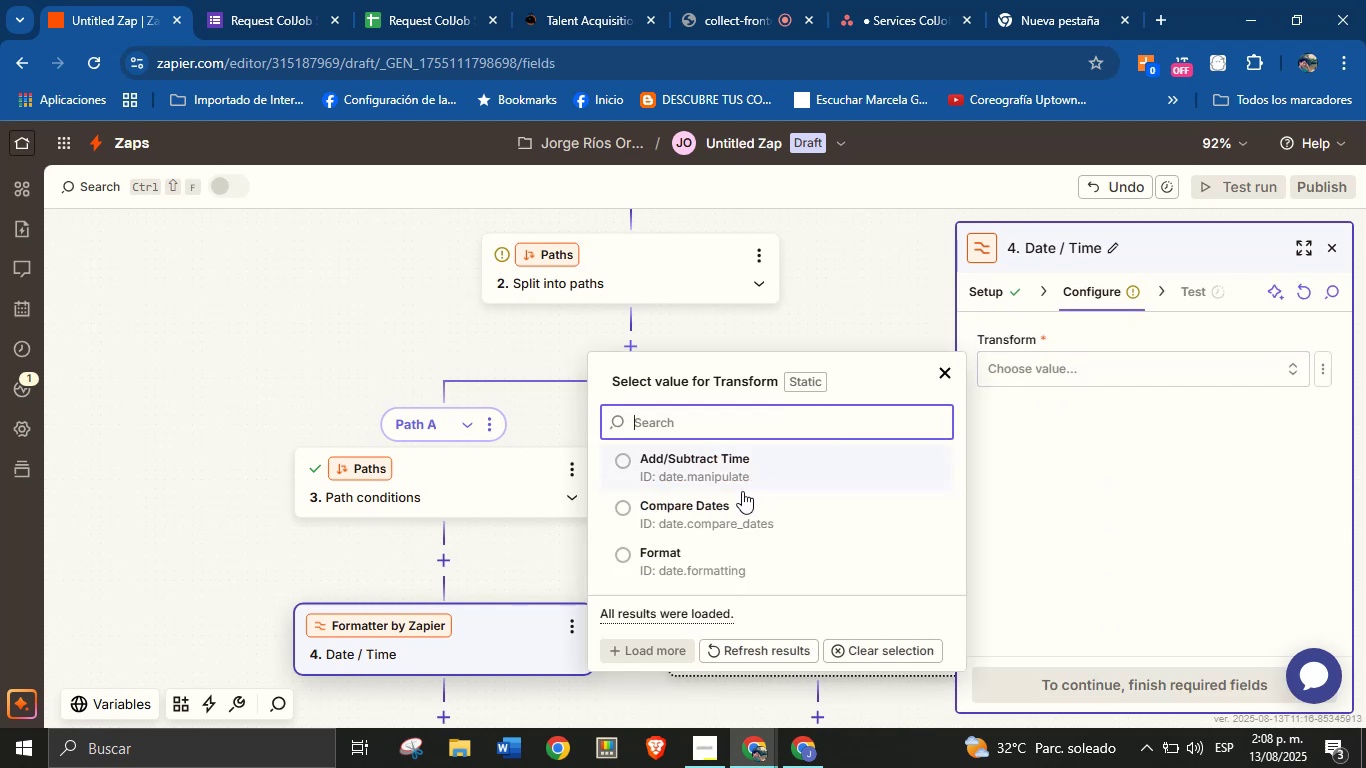 
left_click([707, 558])
 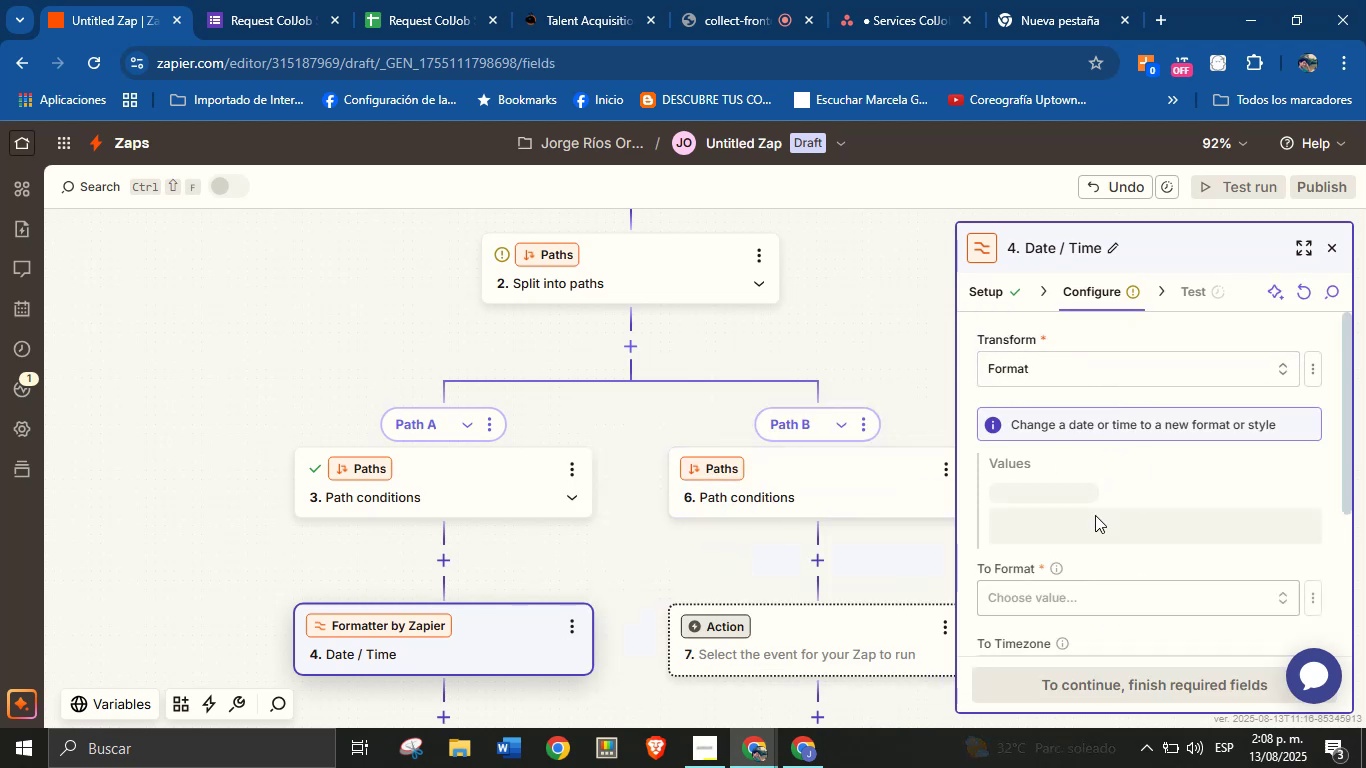 
left_click([1087, 525])
 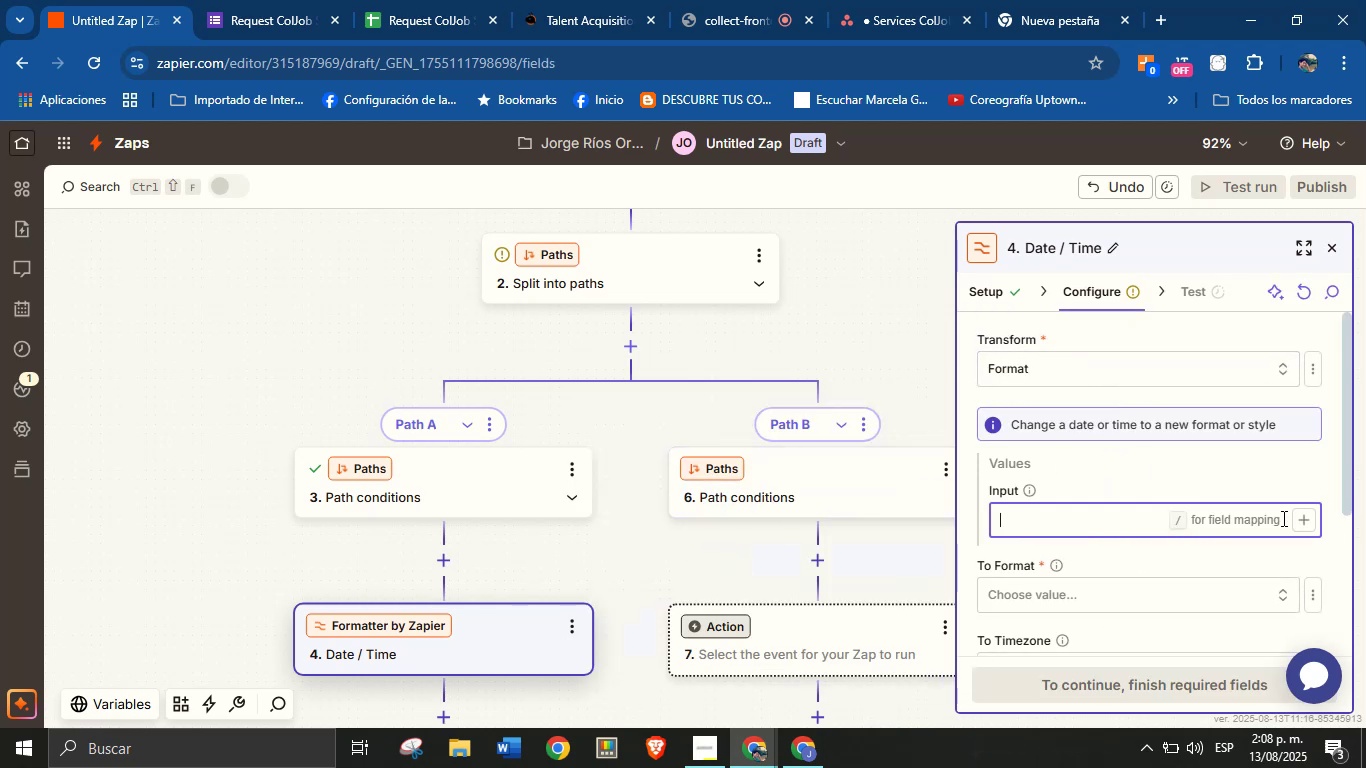 
left_click([1300, 518])
 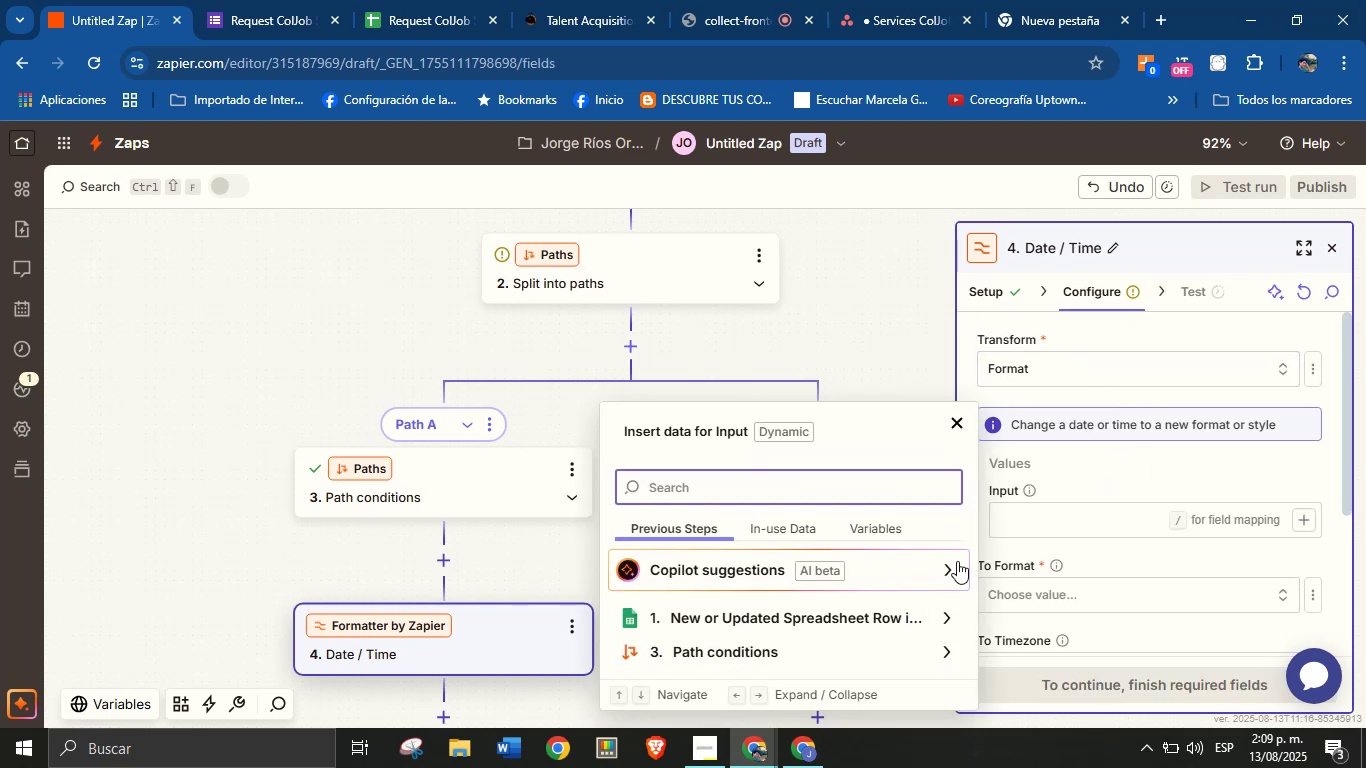 
left_click([896, 617])
 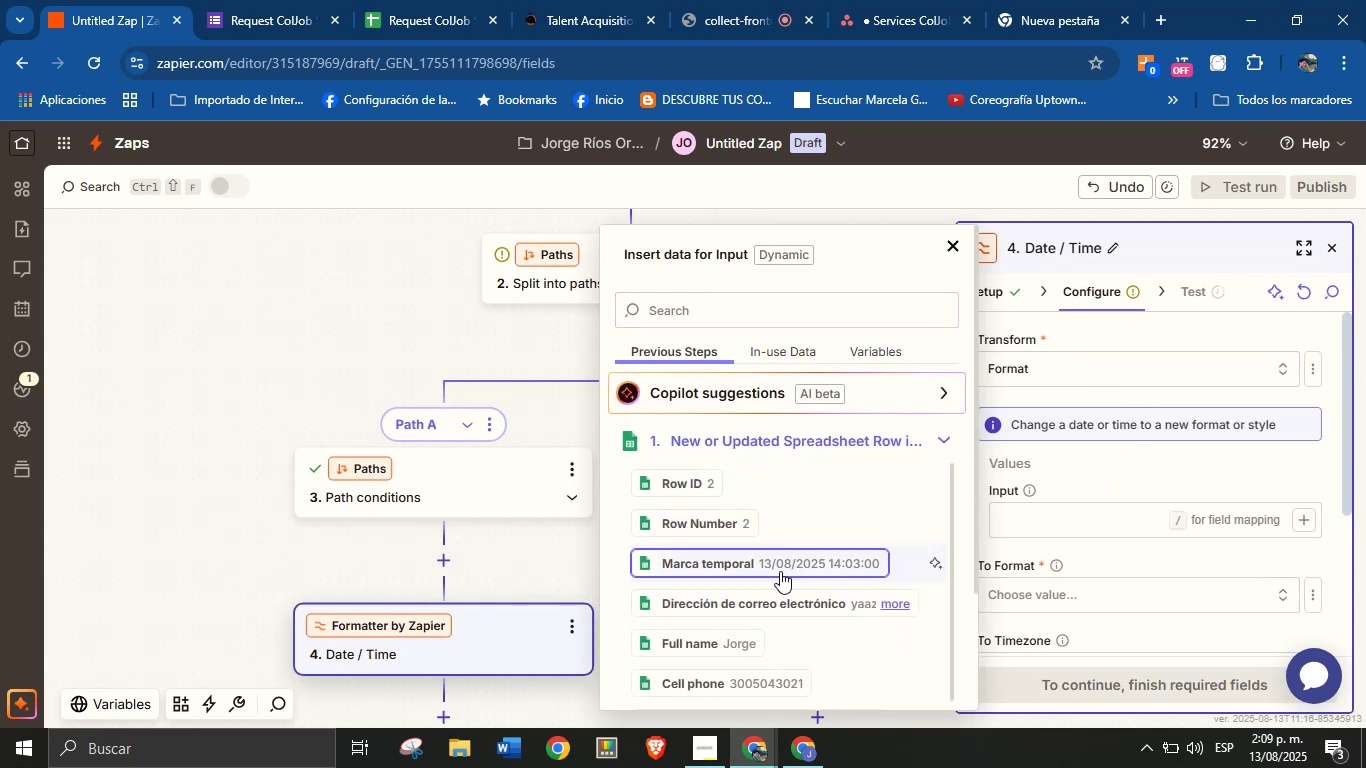 
scroll: coordinate [777, 538], scroll_direction: down, amount: 7.0
 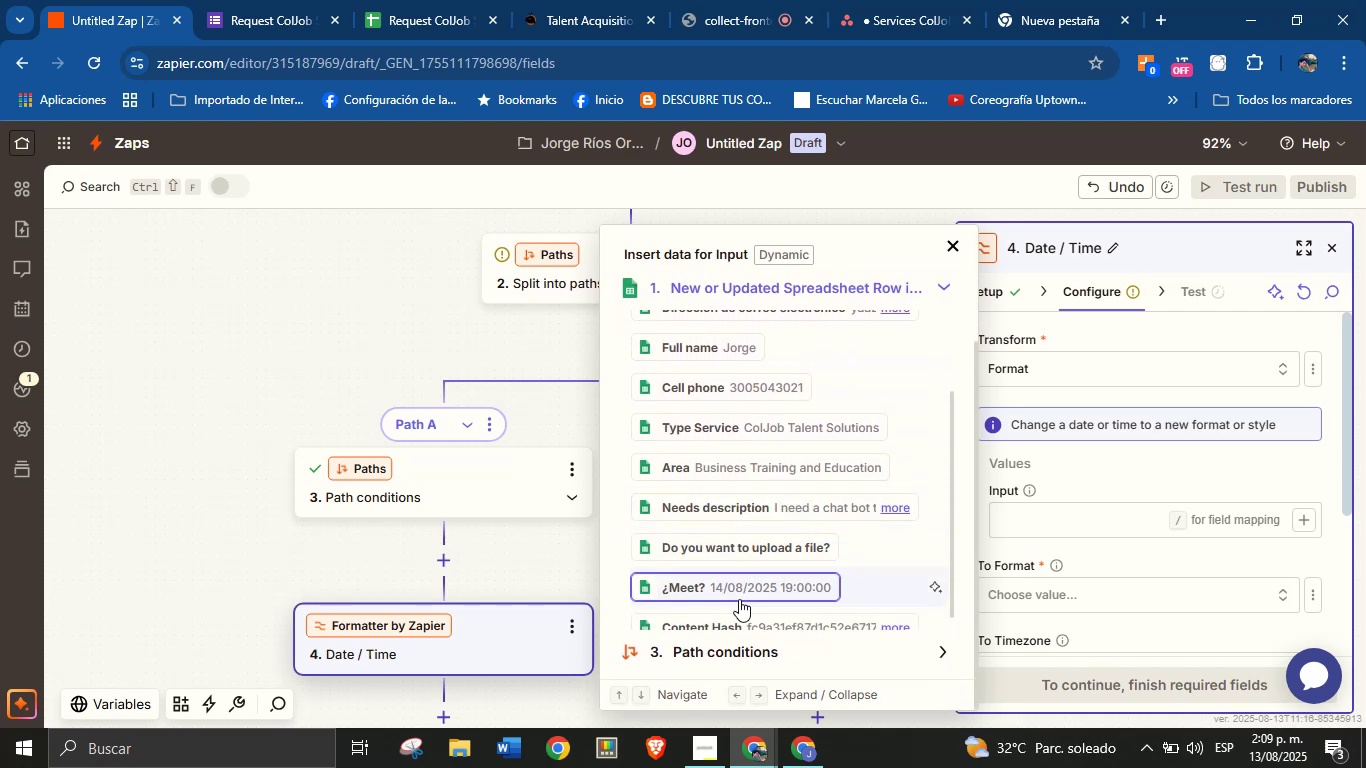 
left_click([747, 588])
 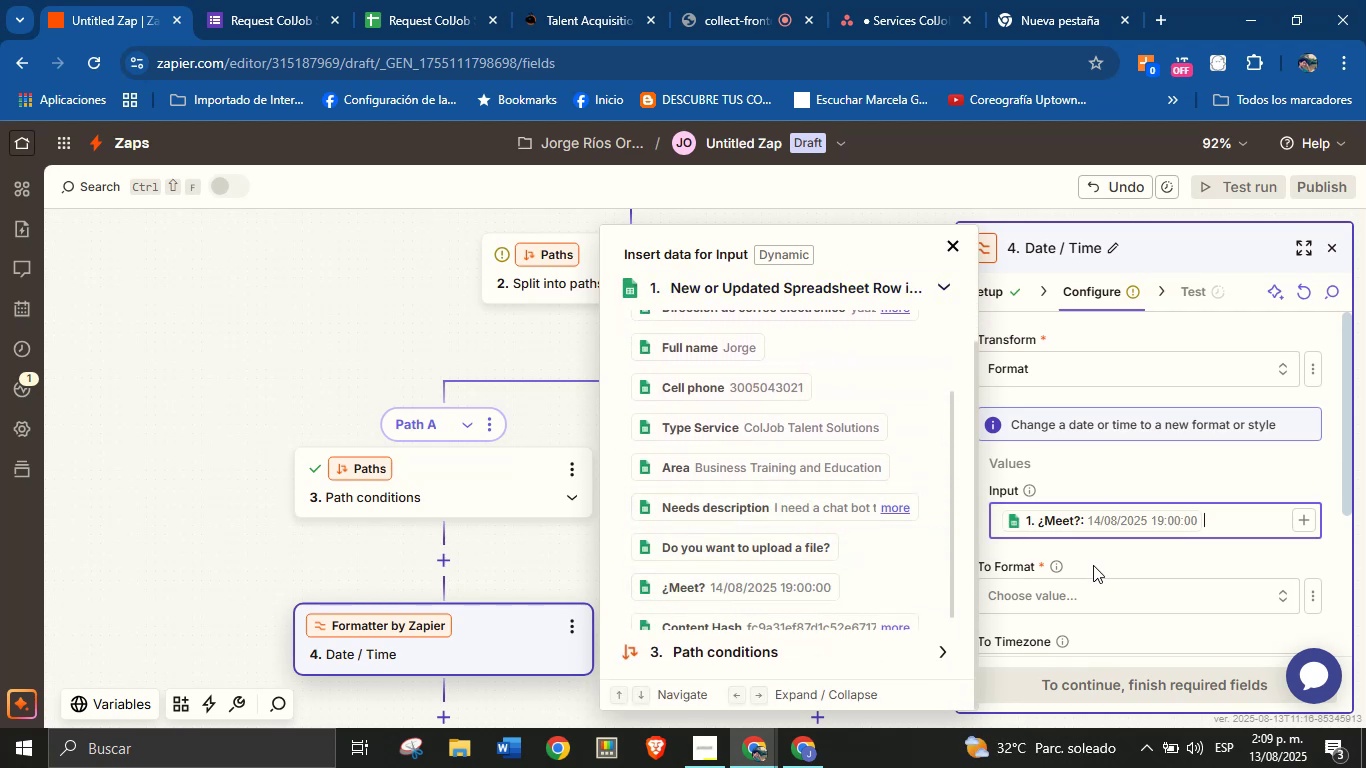 
left_click([1099, 568])
 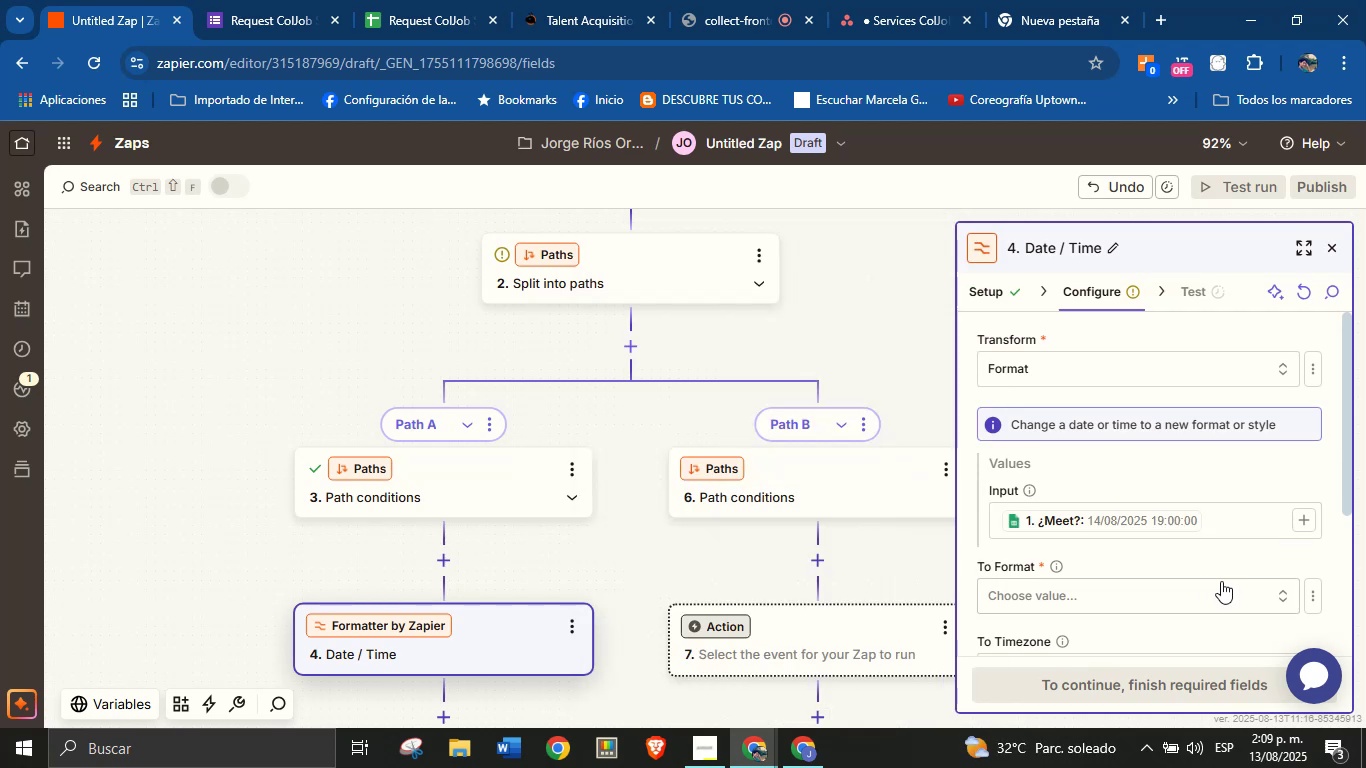 
left_click([1237, 590])
 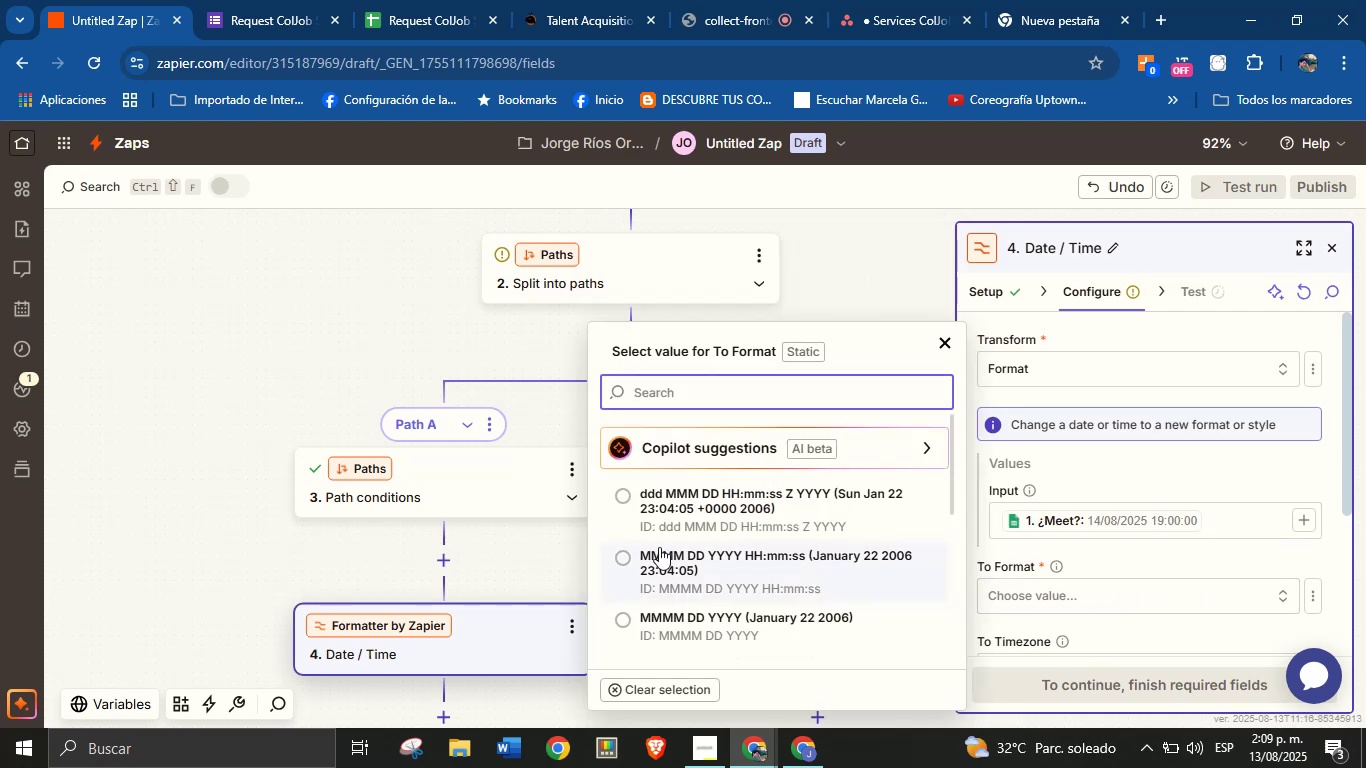 
scroll: coordinate [730, 553], scroll_direction: none, amount: 0.0
 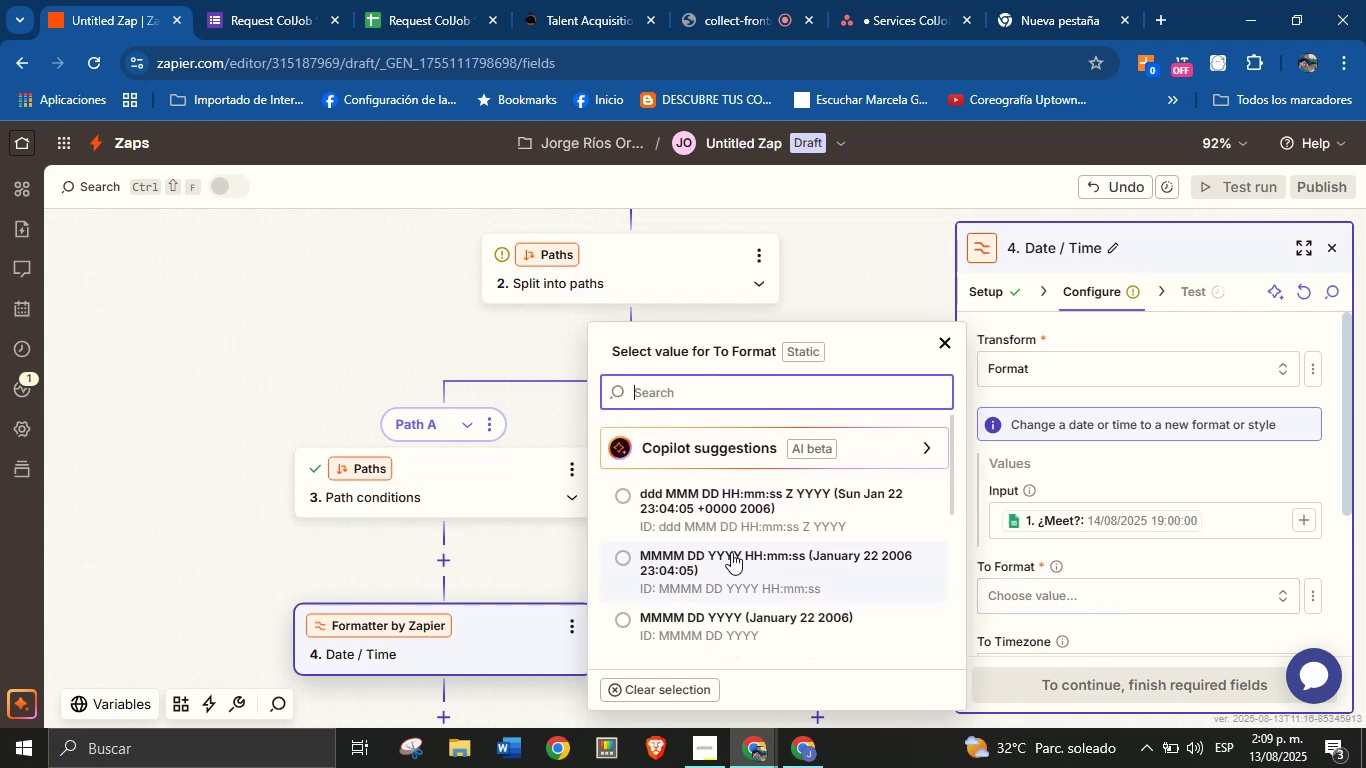 
scroll: coordinate [742, 552], scroll_direction: down, amount: 2.0
 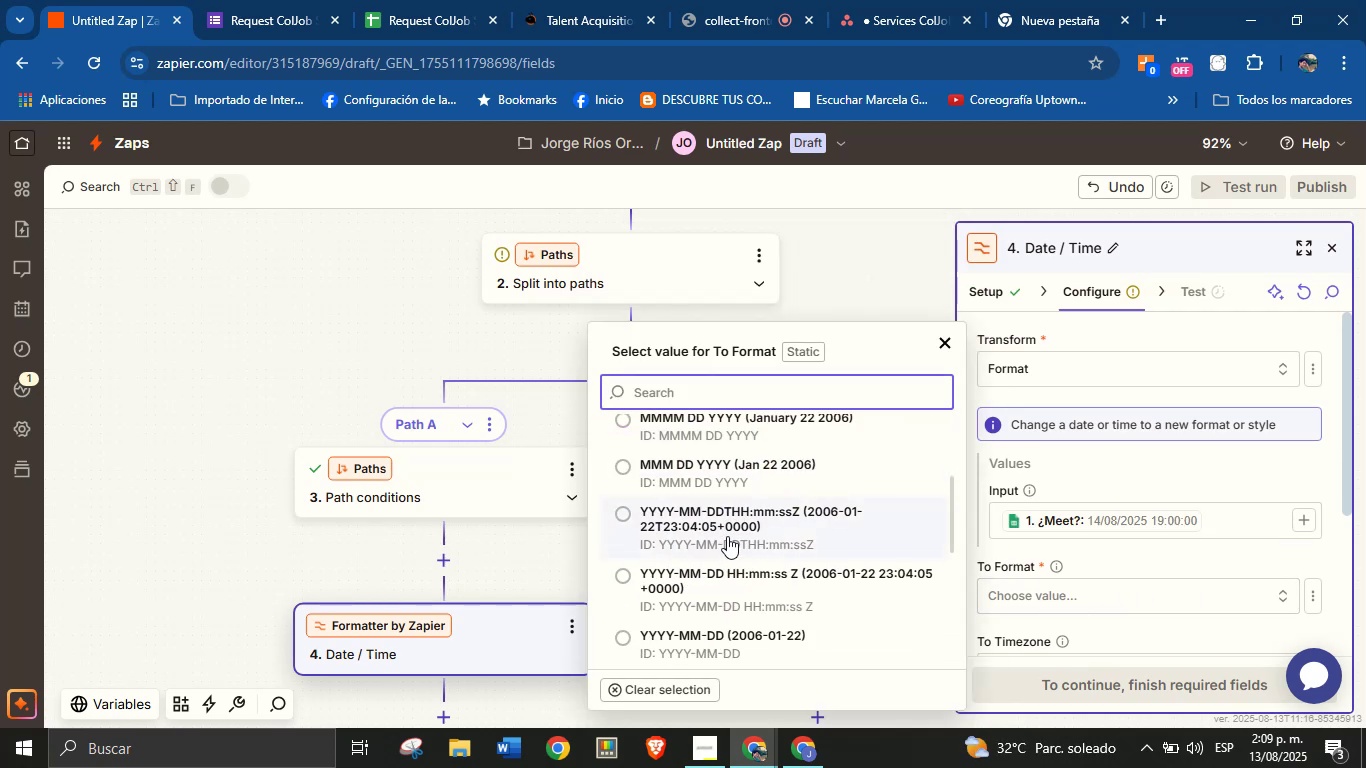 
left_click([724, 528])
 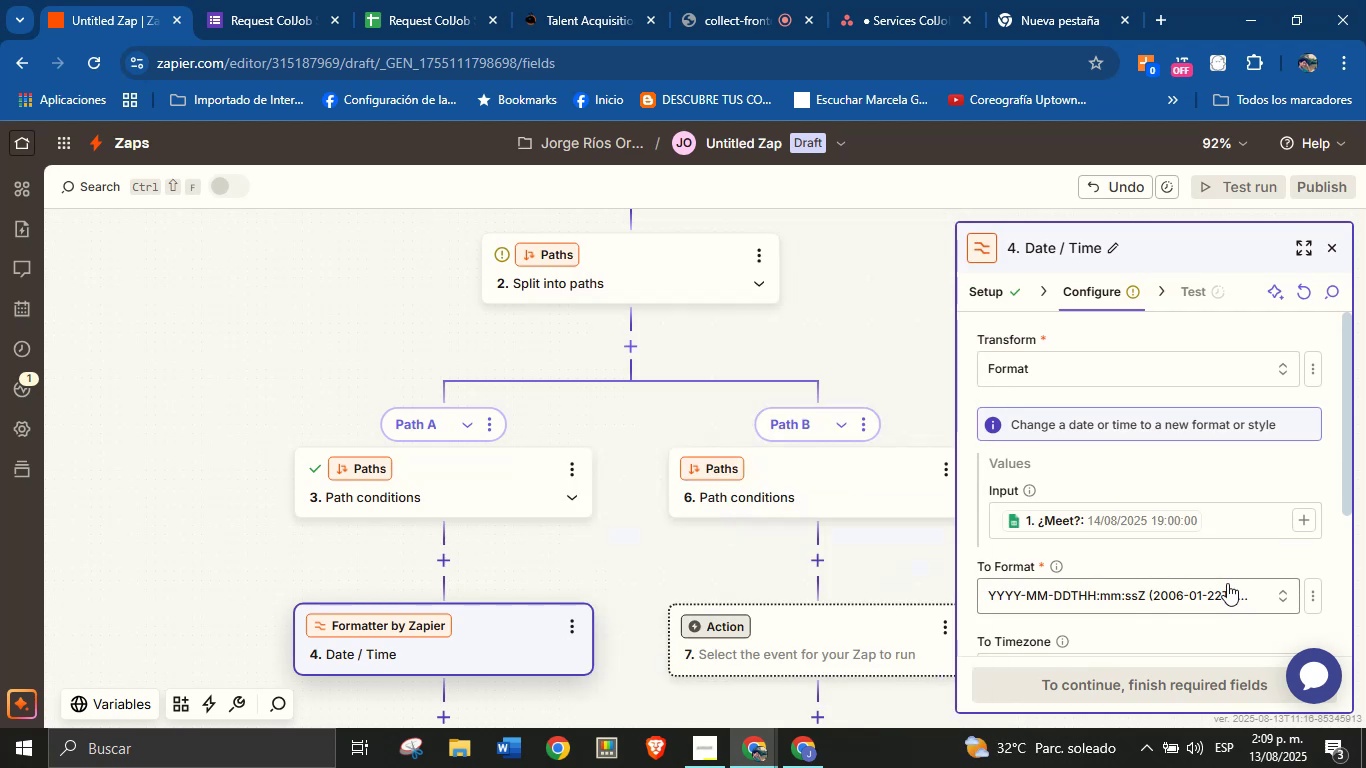 
left_click([1212, 551])
 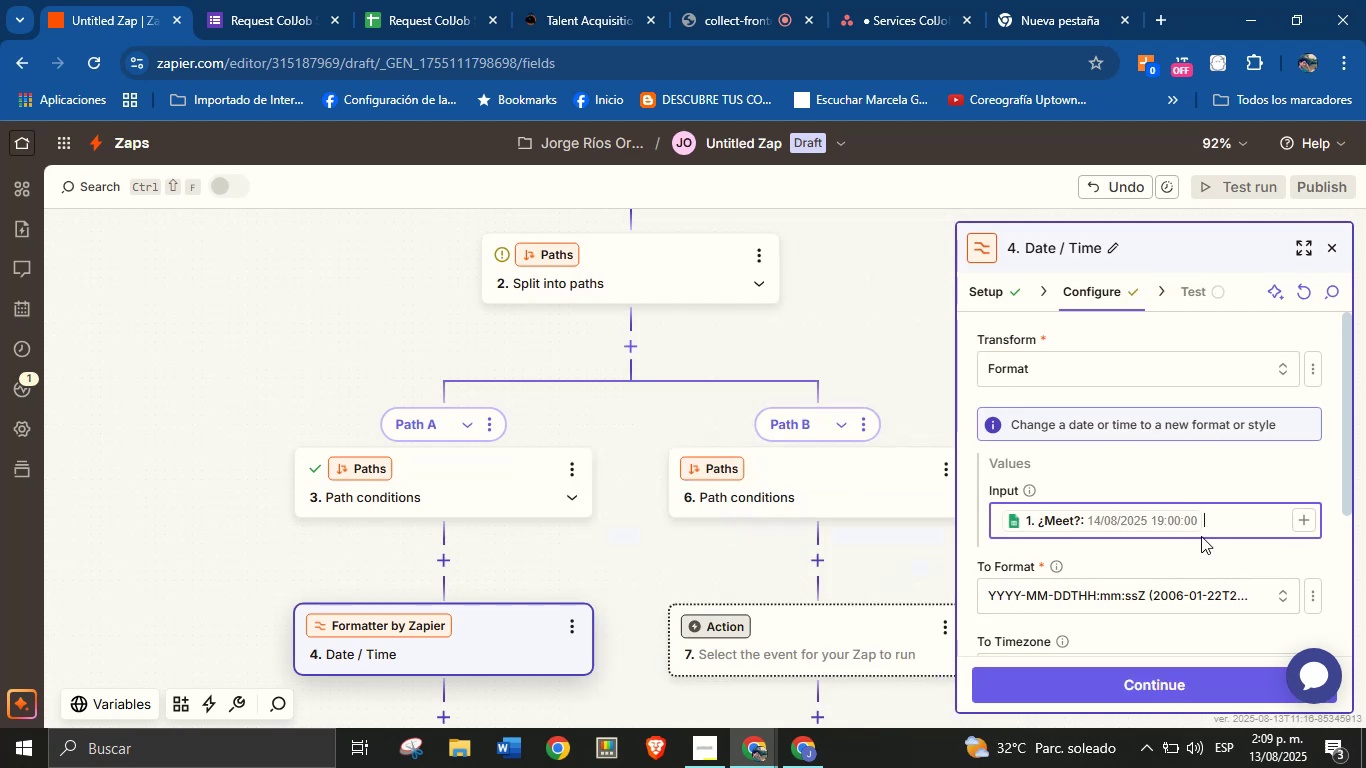 
scroll: coordinate [1165, 450], scroll_direction: down, amount: 1.0
 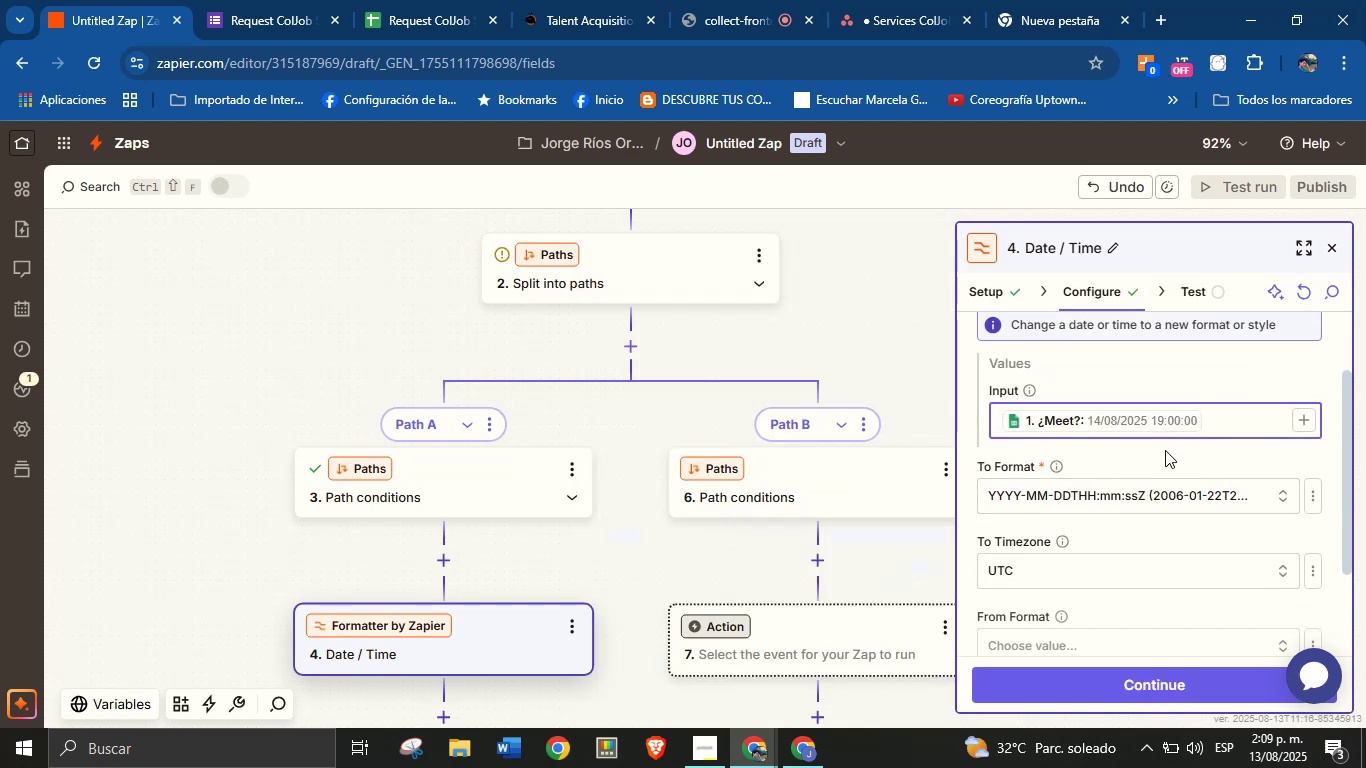 
scroll: coordinate [1159, 512], scroll_direction: up, amount: 2.0
 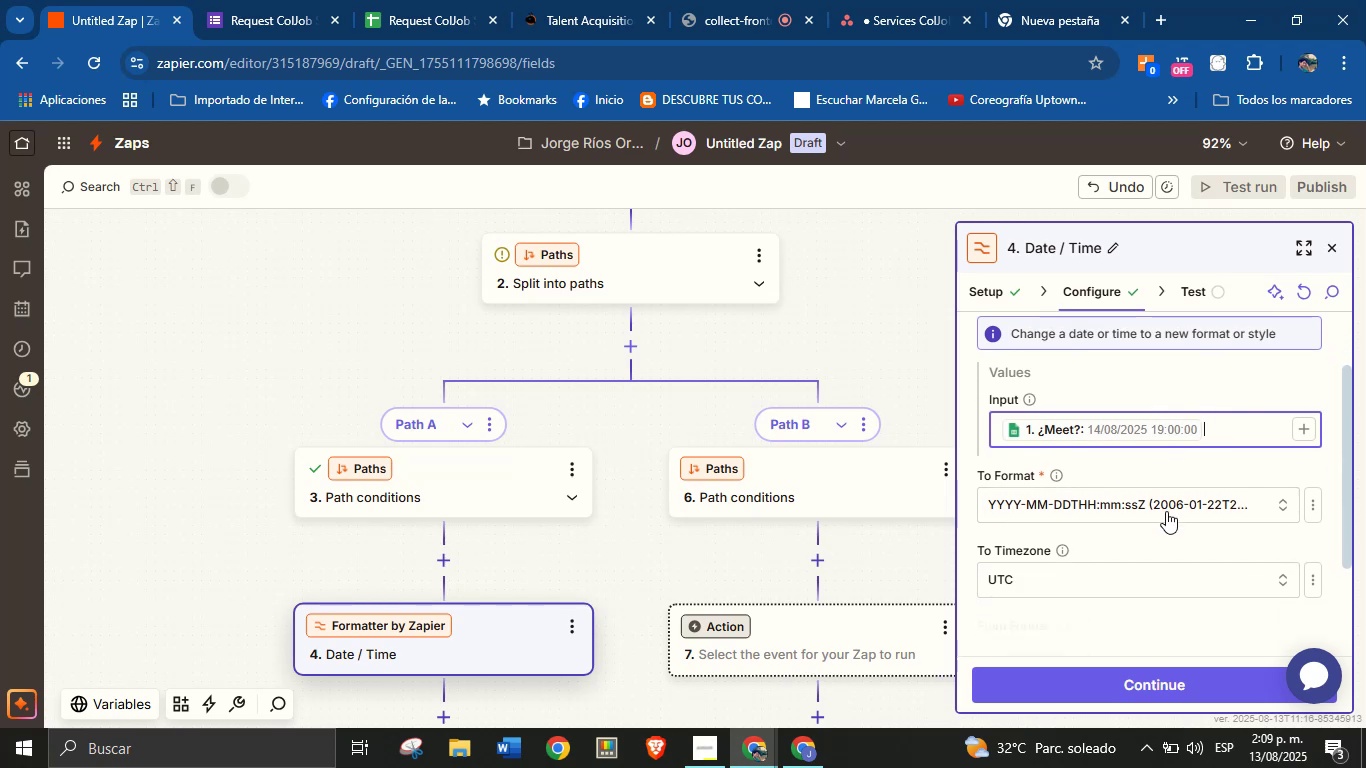 
scroll: coordinate [1156, 514], scroll_direction: down, amount: 3.0
 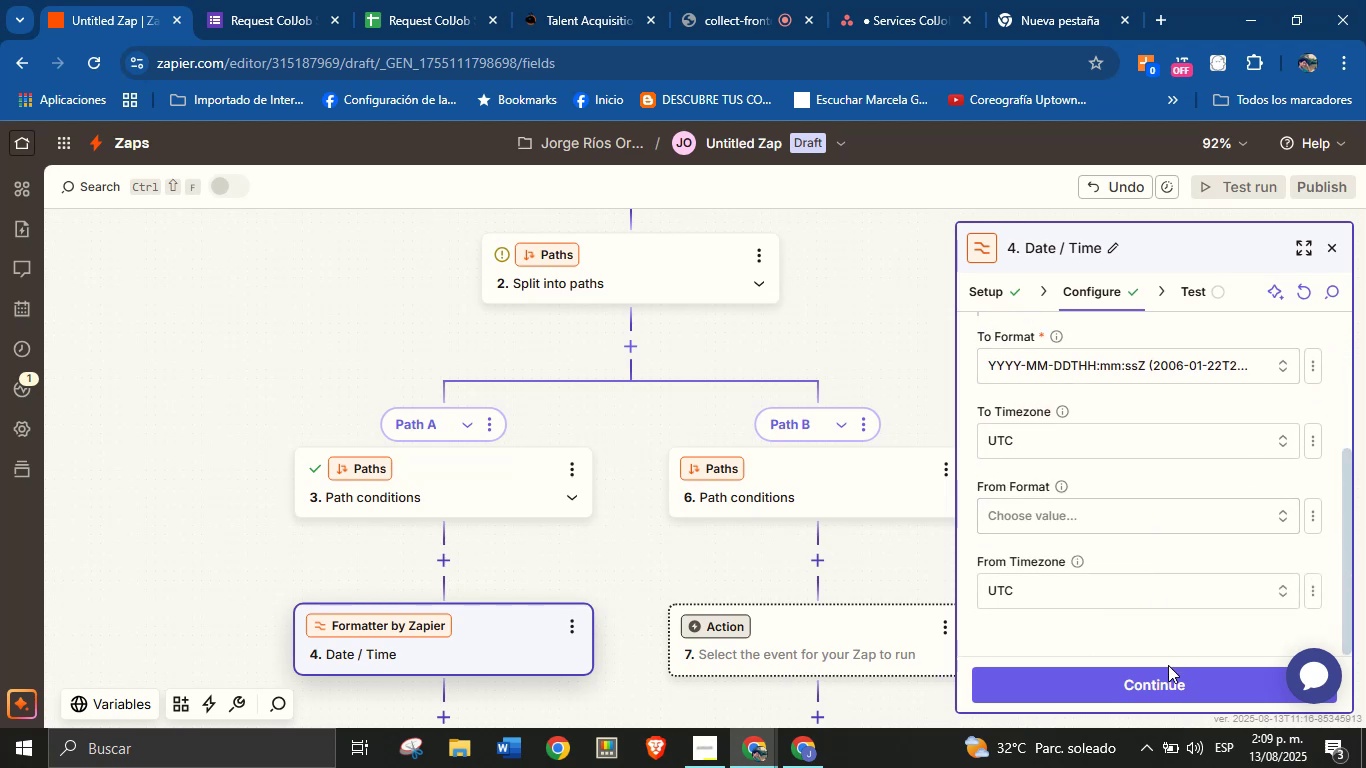 
left_click([1168, 674])
 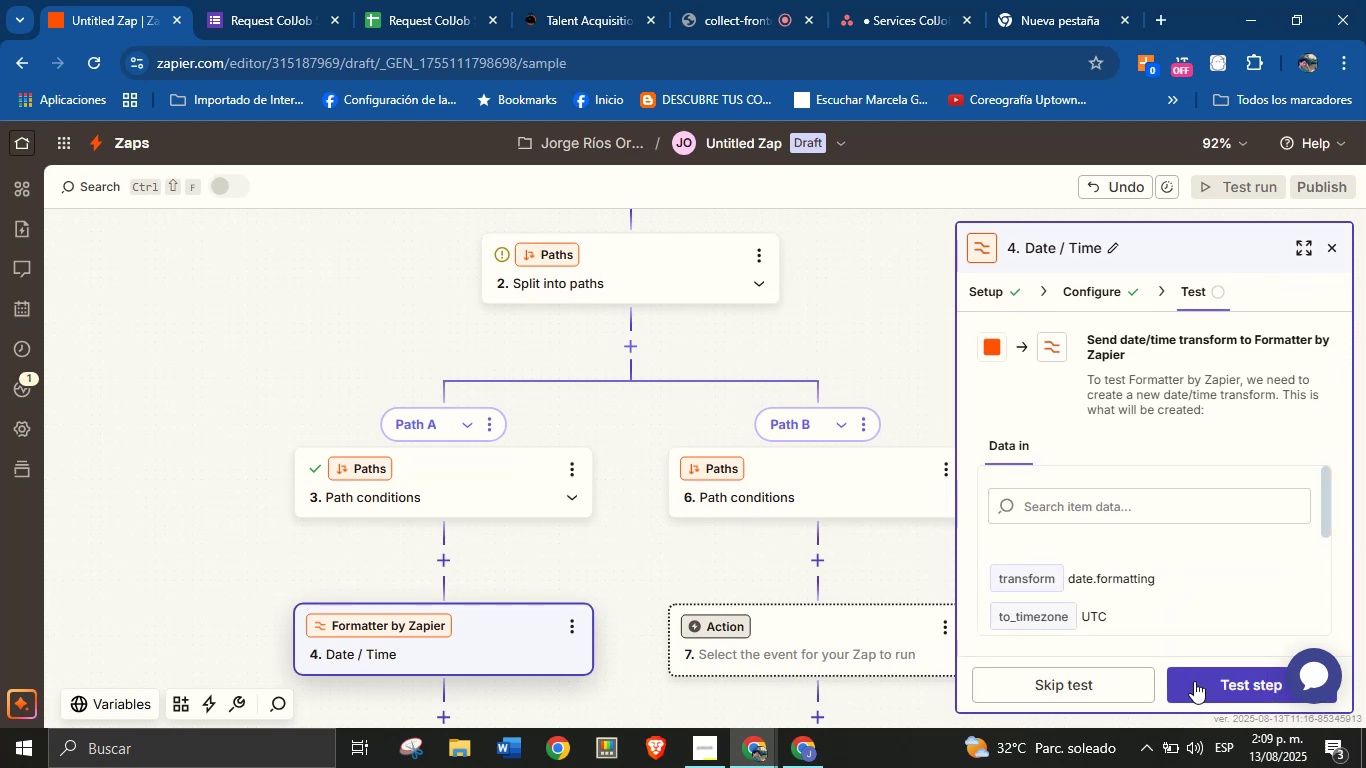 
left_click([1194, 681])
 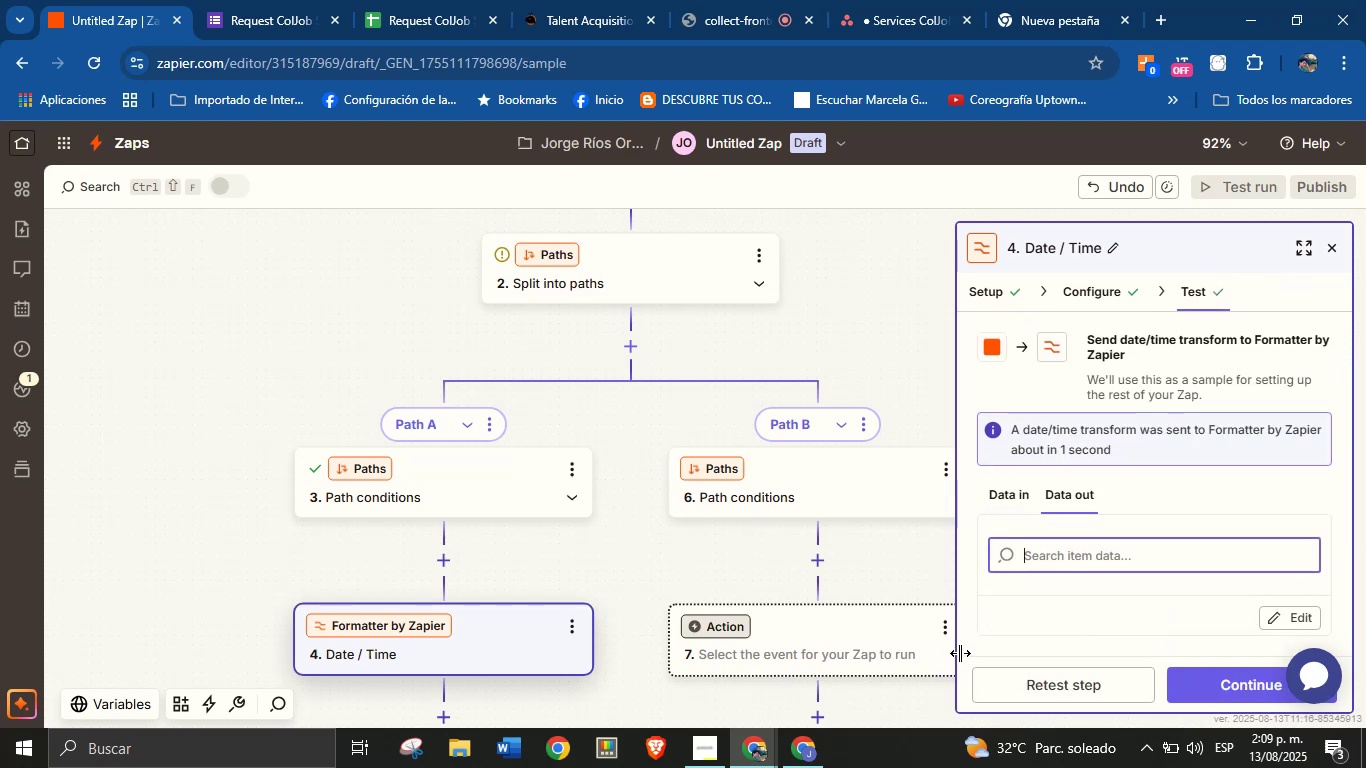 
scroll: coordinate [524, 549], scroll_direction: down, amount: 2.0
 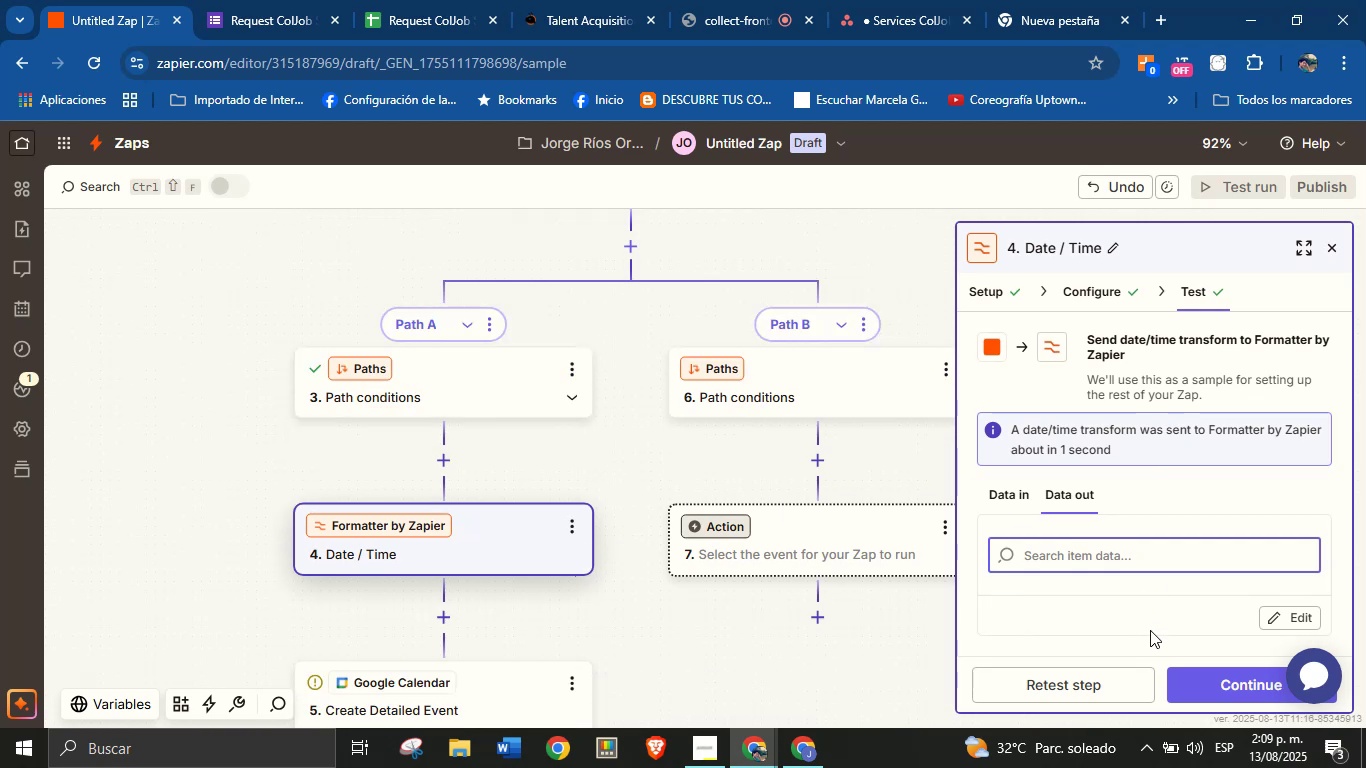 
left_click([1193, 671])
 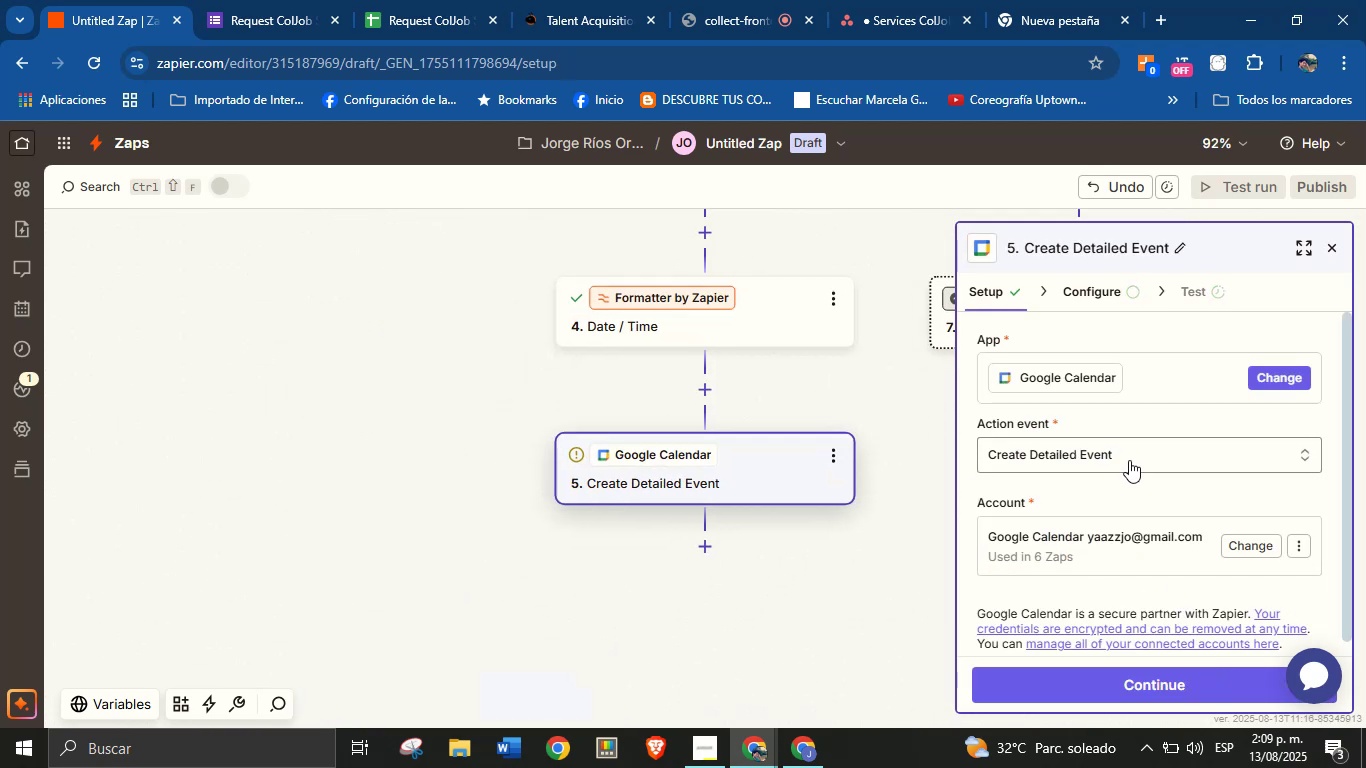 
left_click([1129, 460])
 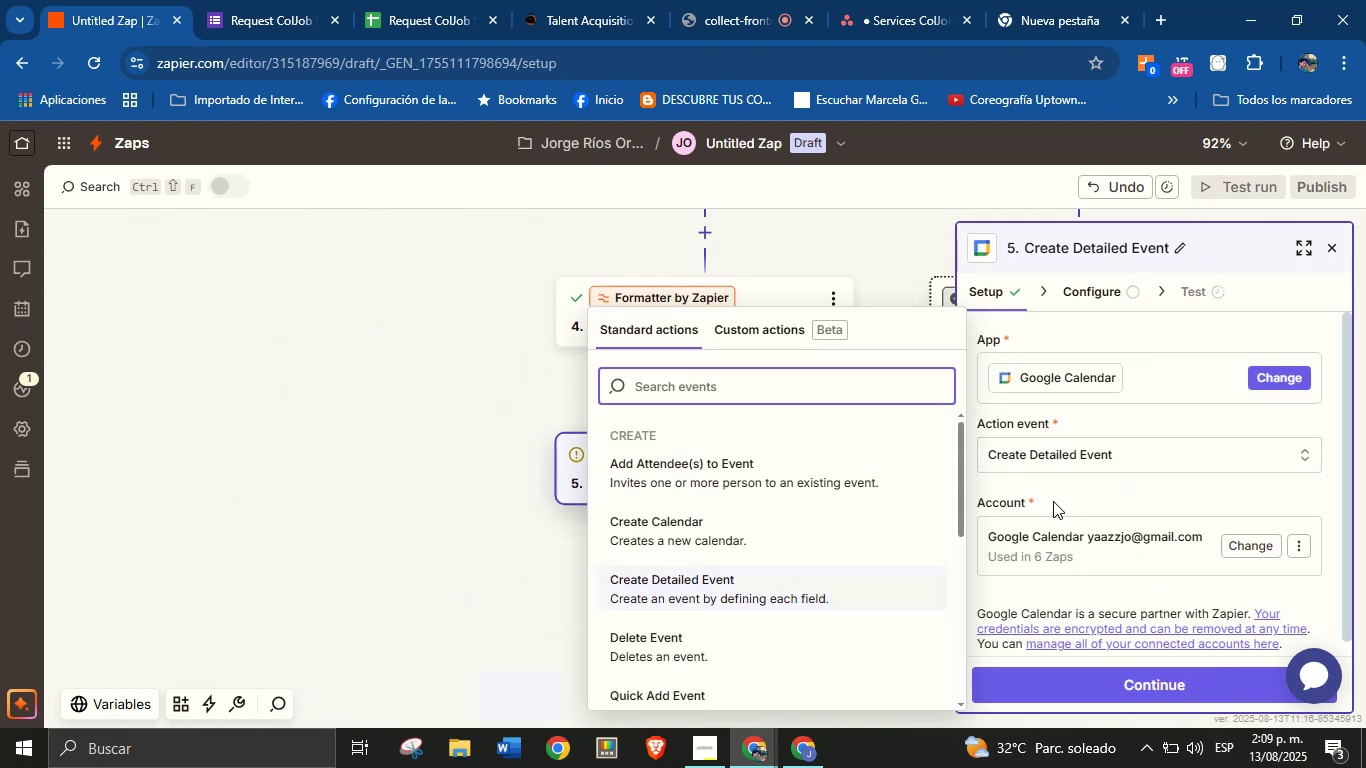 
left_click([1066, 492])
 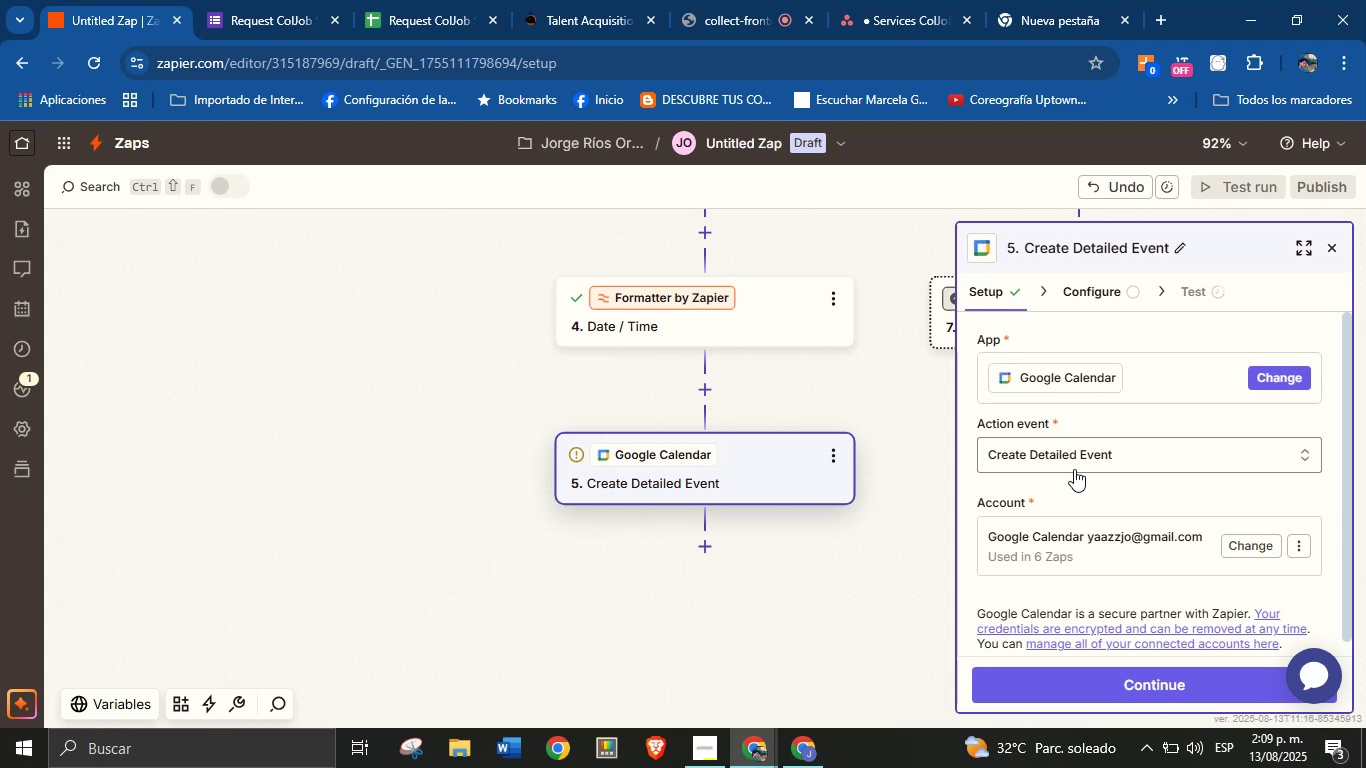 
wait(7.91)
 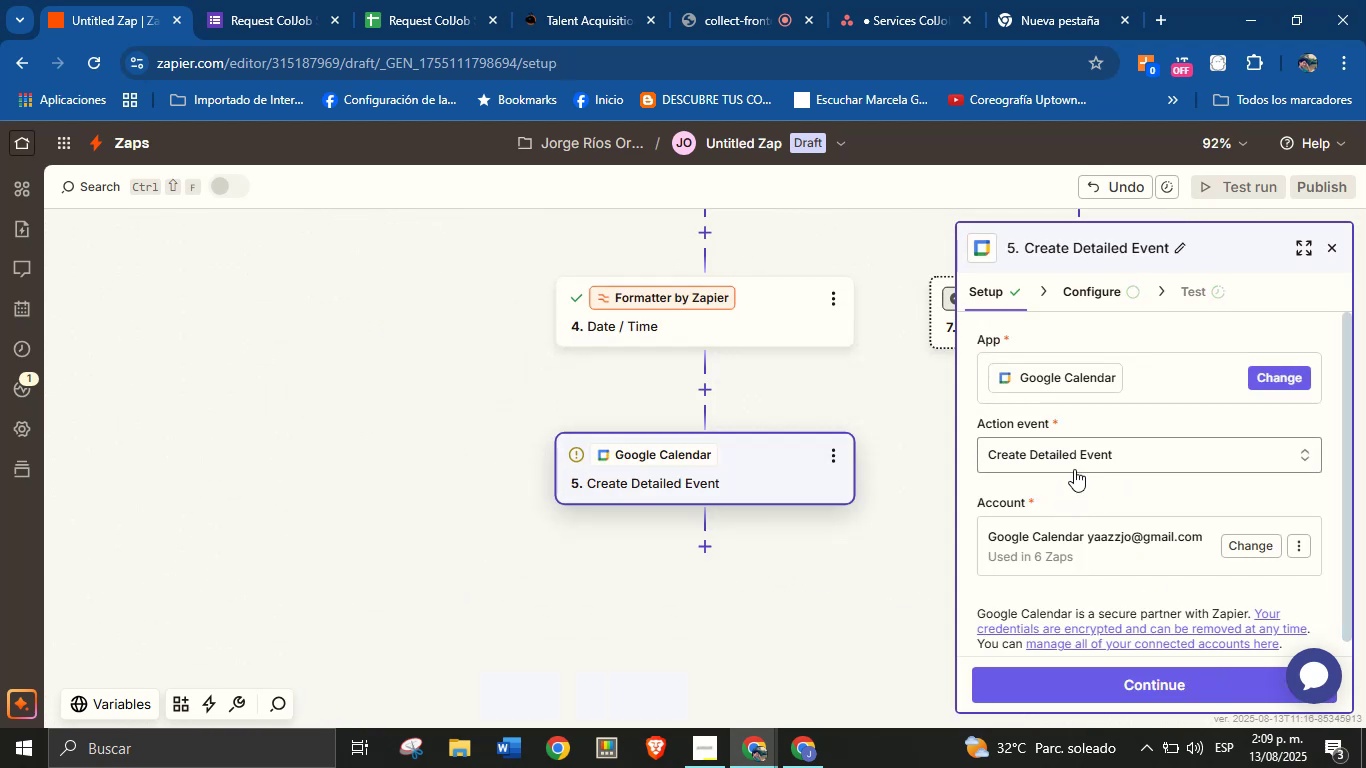 
left_click([1080, 480])
 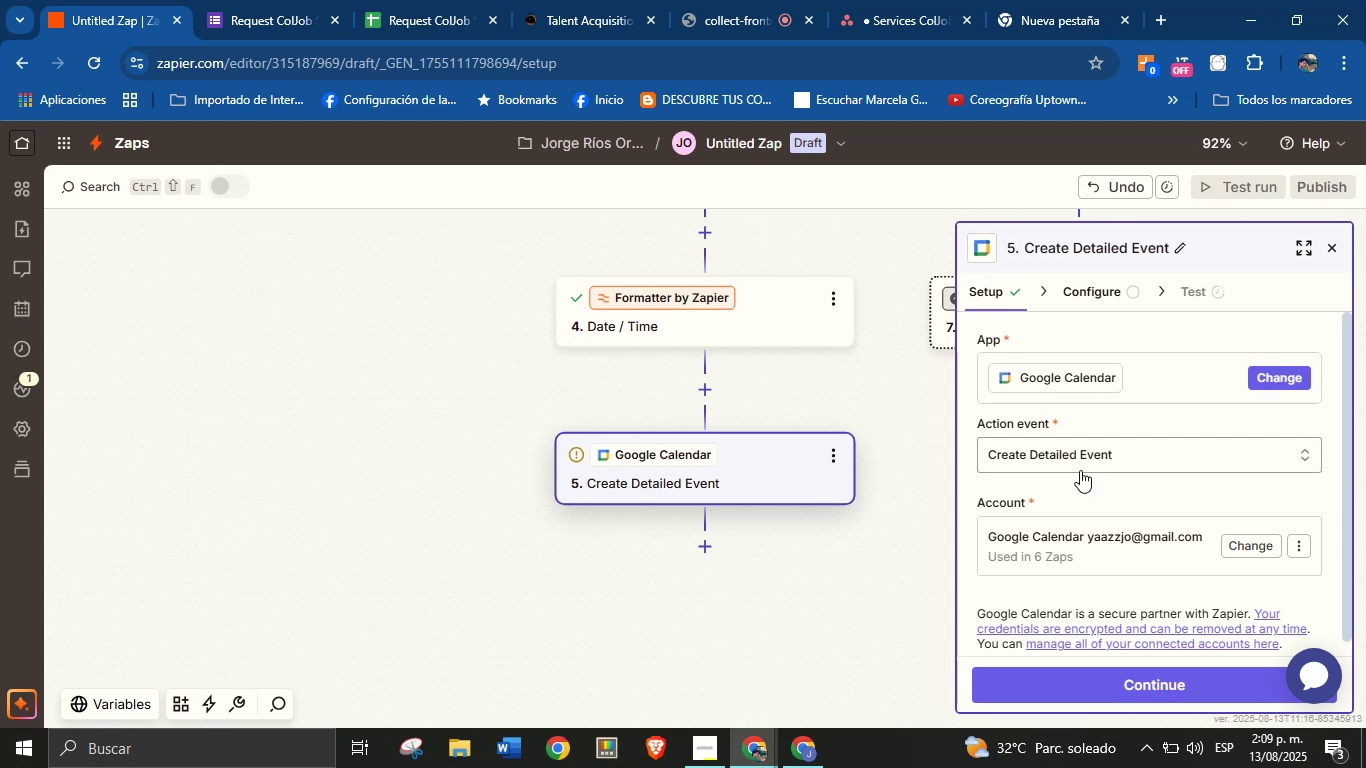 
left_click([1079, 457])
 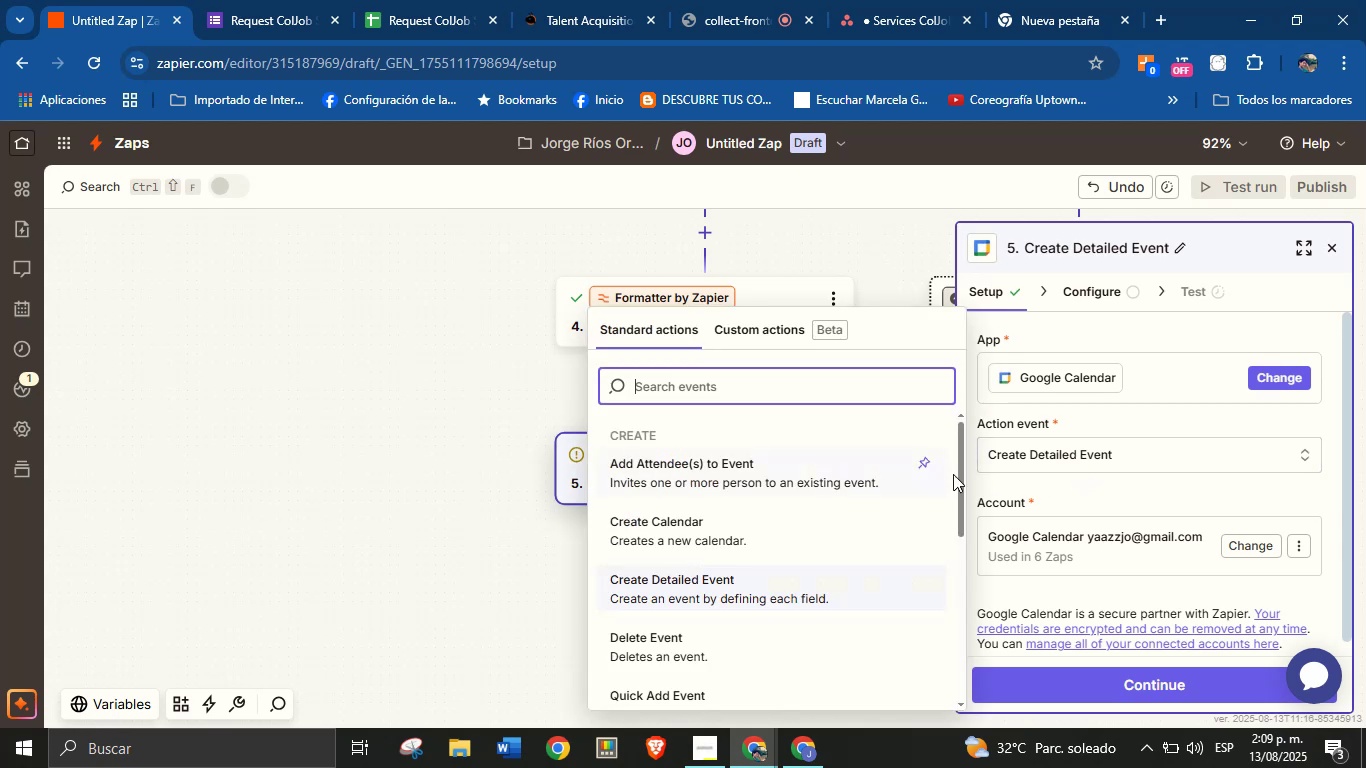 
left_click([1062, 491])
 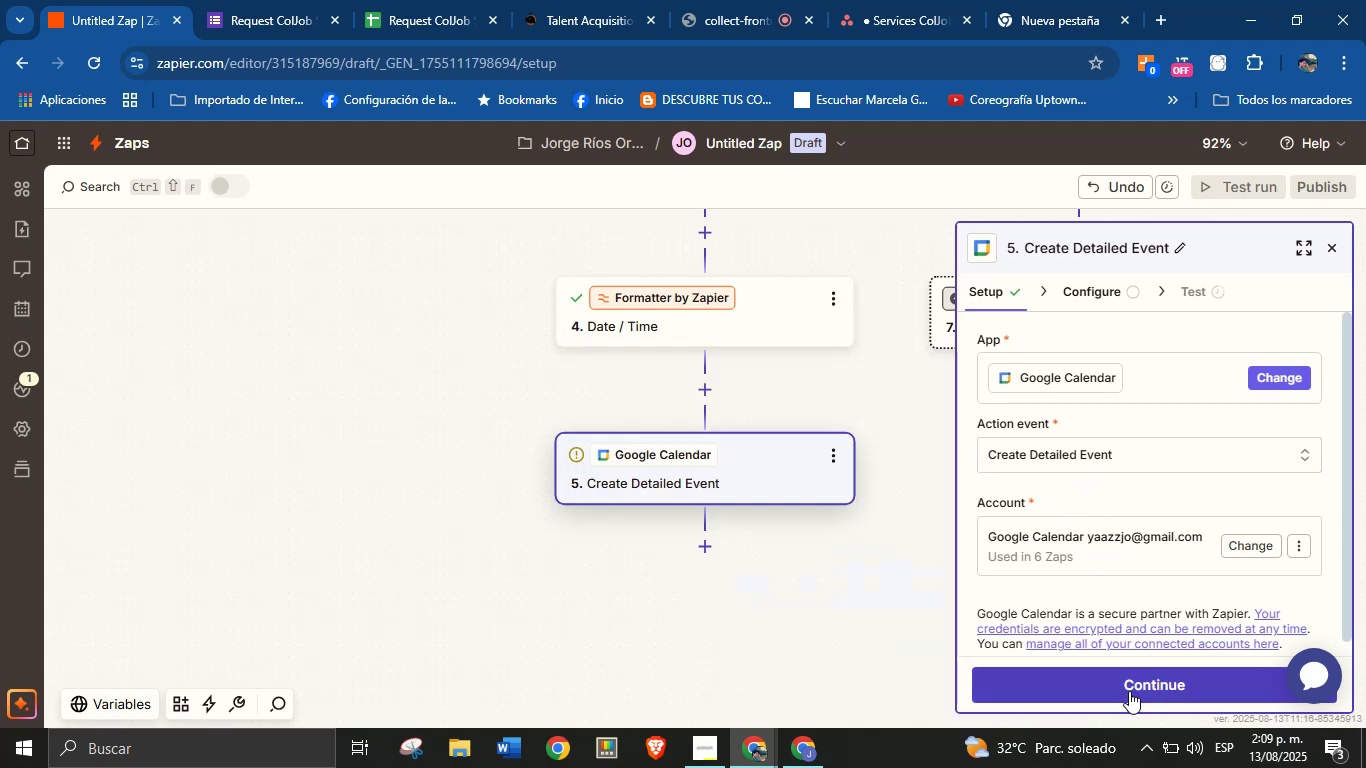 
left_click([1129, 688])
 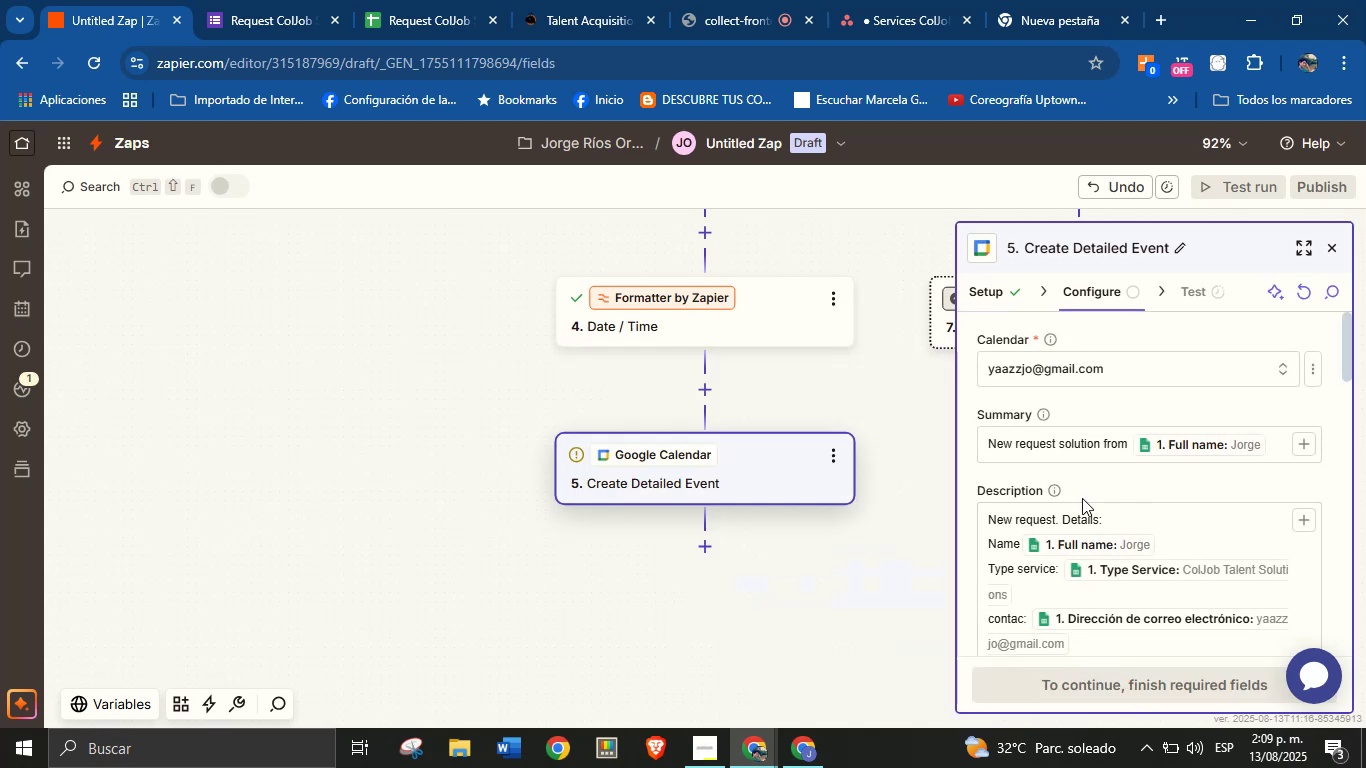 
scroll: coordinate [1157, 500], scroll_direction: down, amount: 1.0
 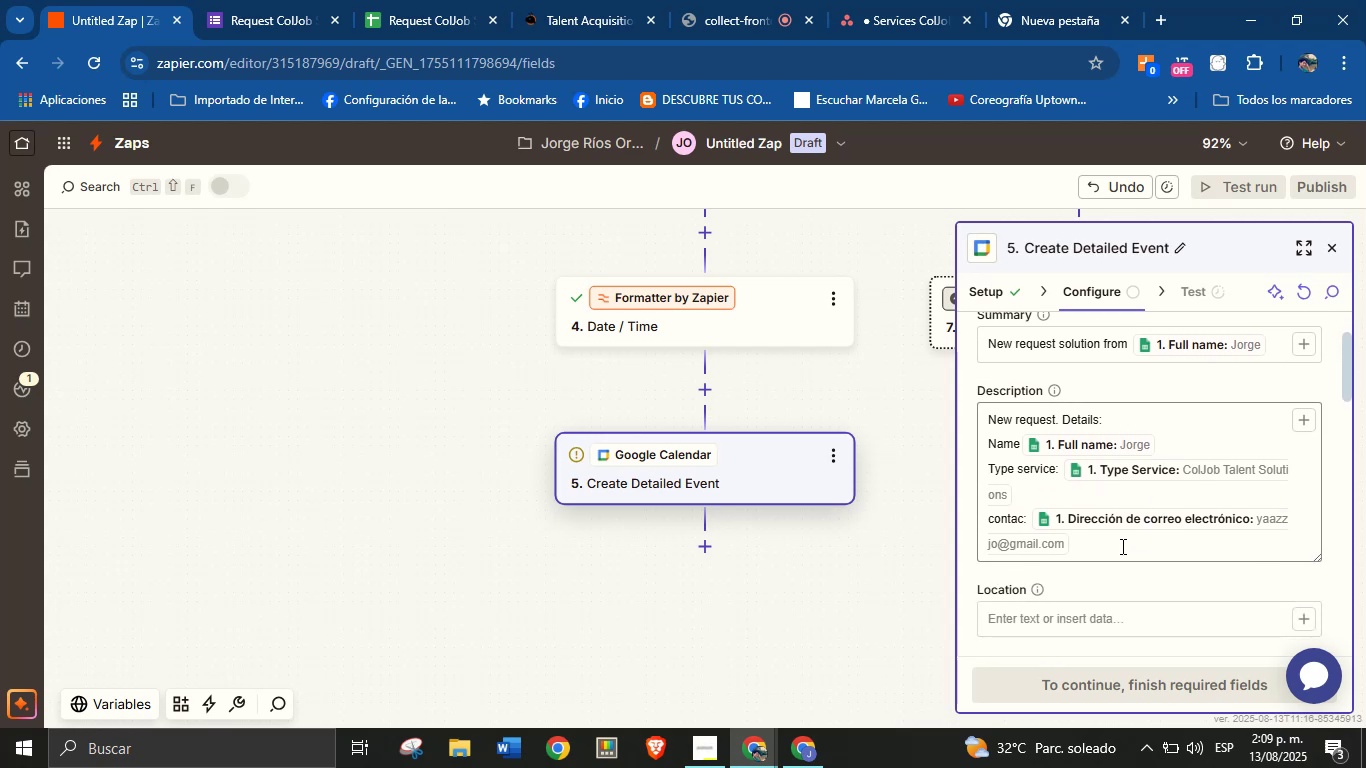 
left_click([1121, 546])
 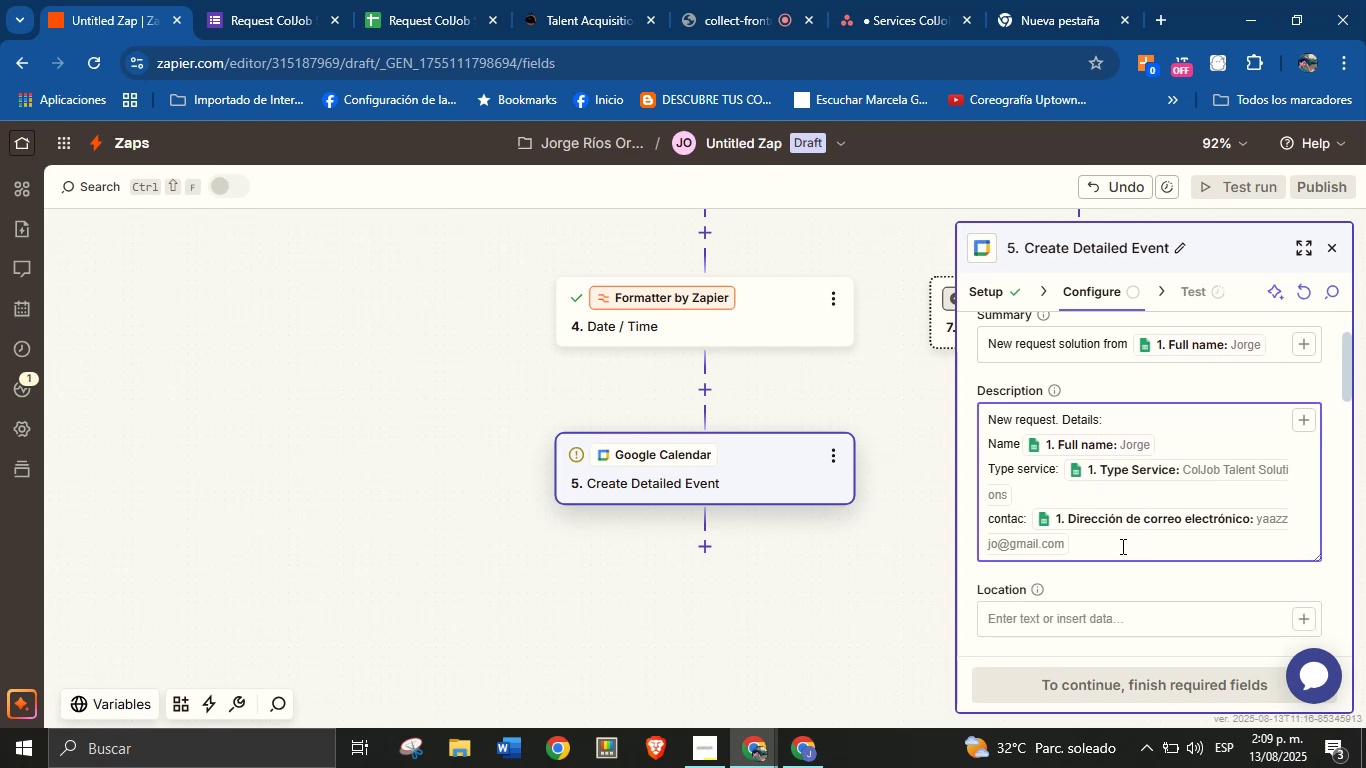 
key(Enter)
 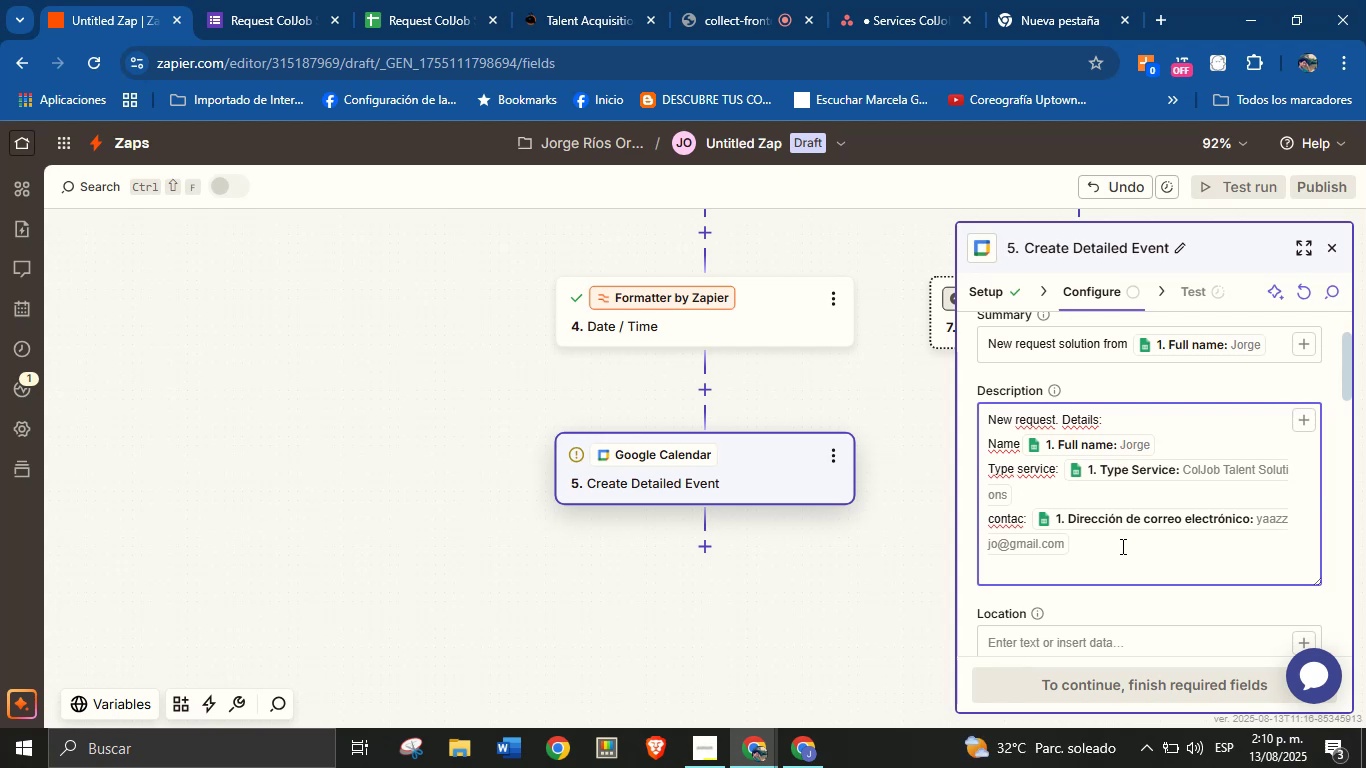 
wait(31.6)
 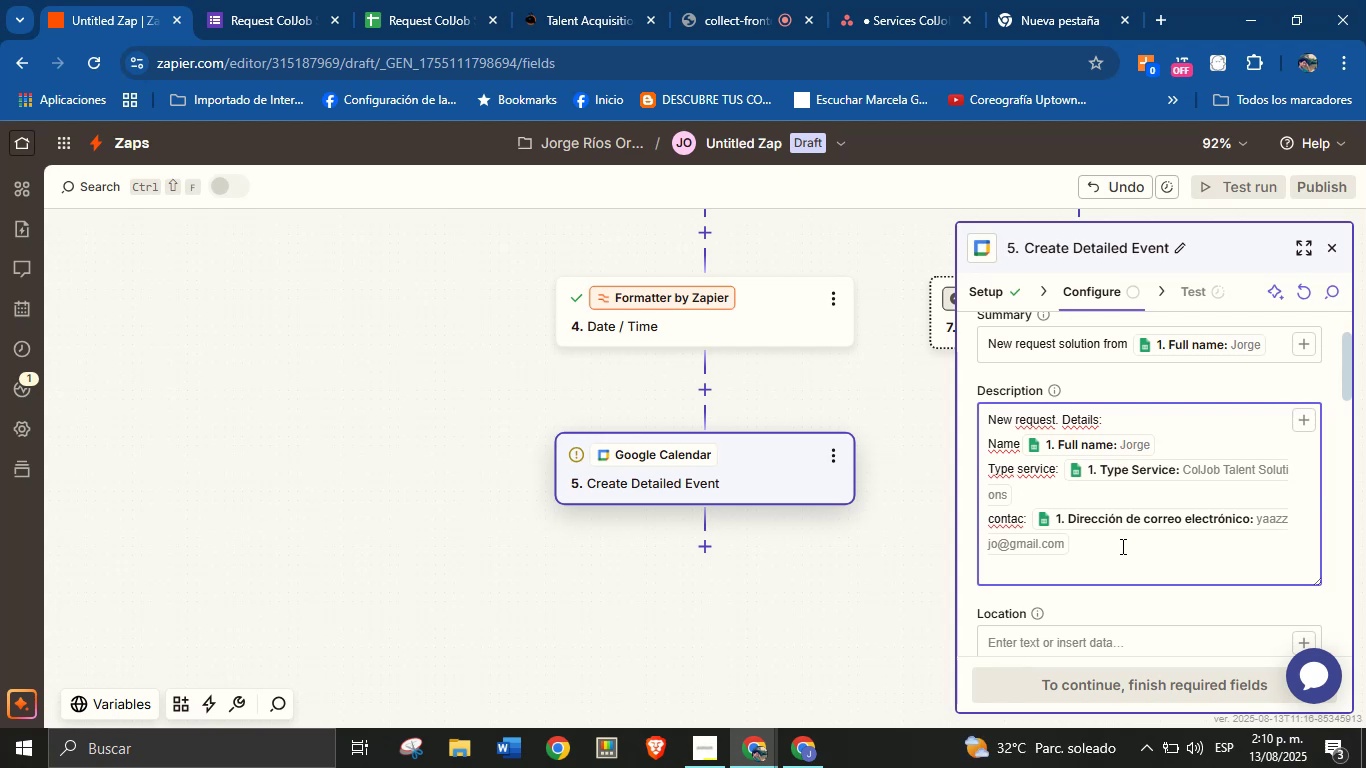 
left_click([707, 391])
 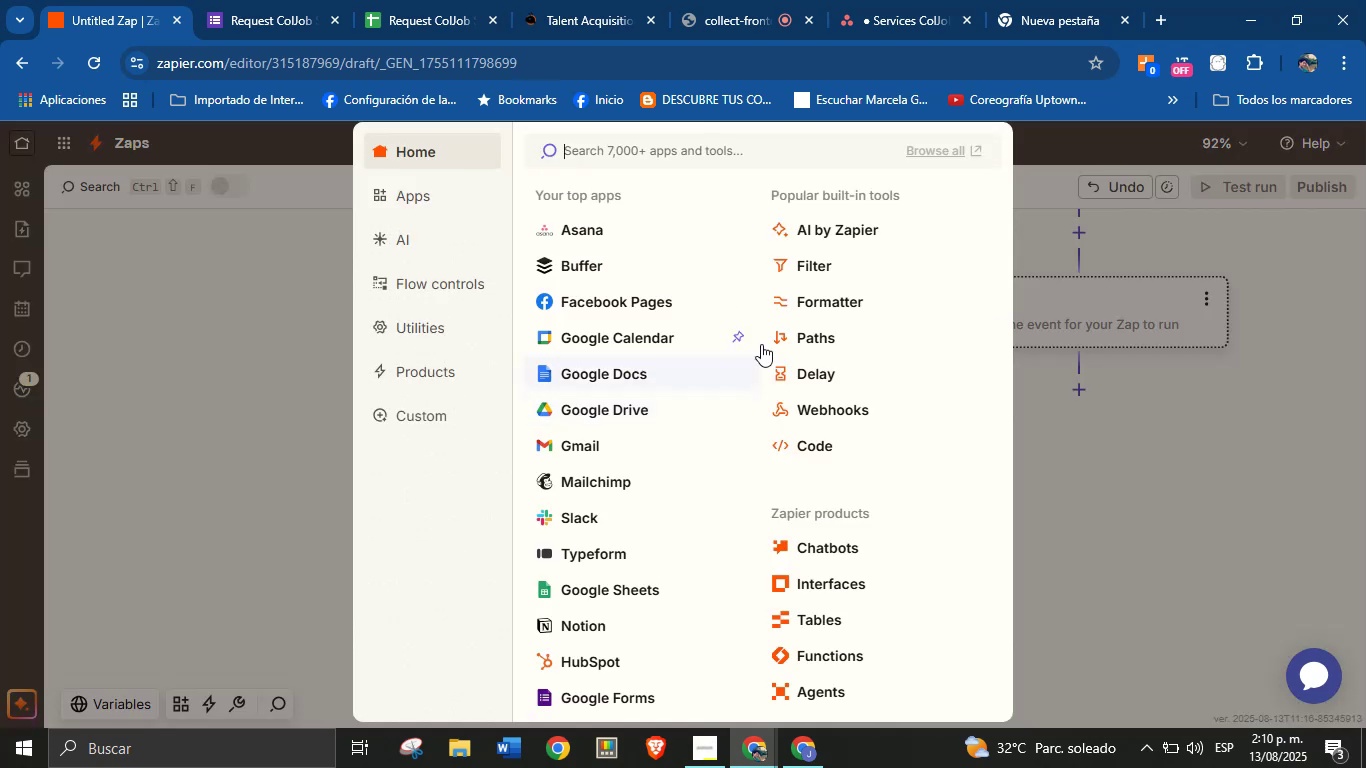 
left_click([818, 294])
 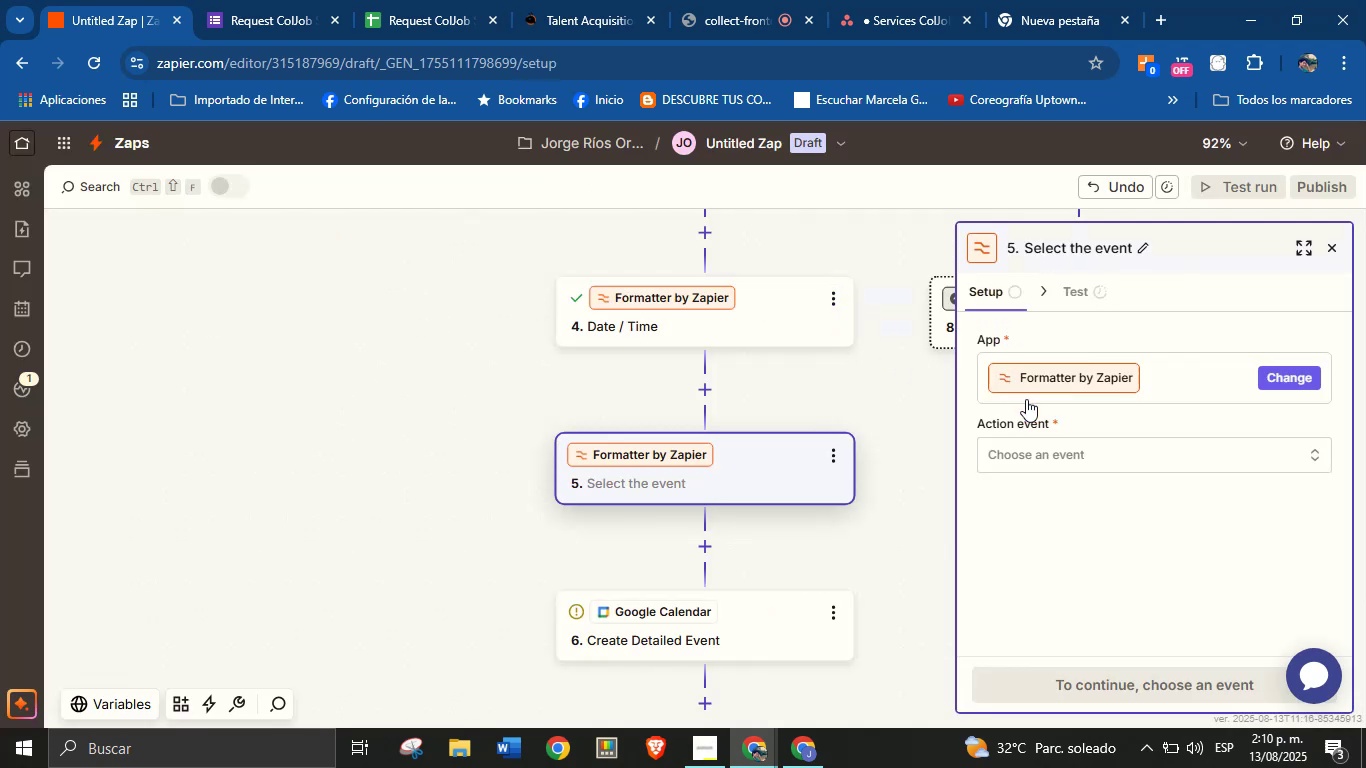 
left_click([1045, 457])
 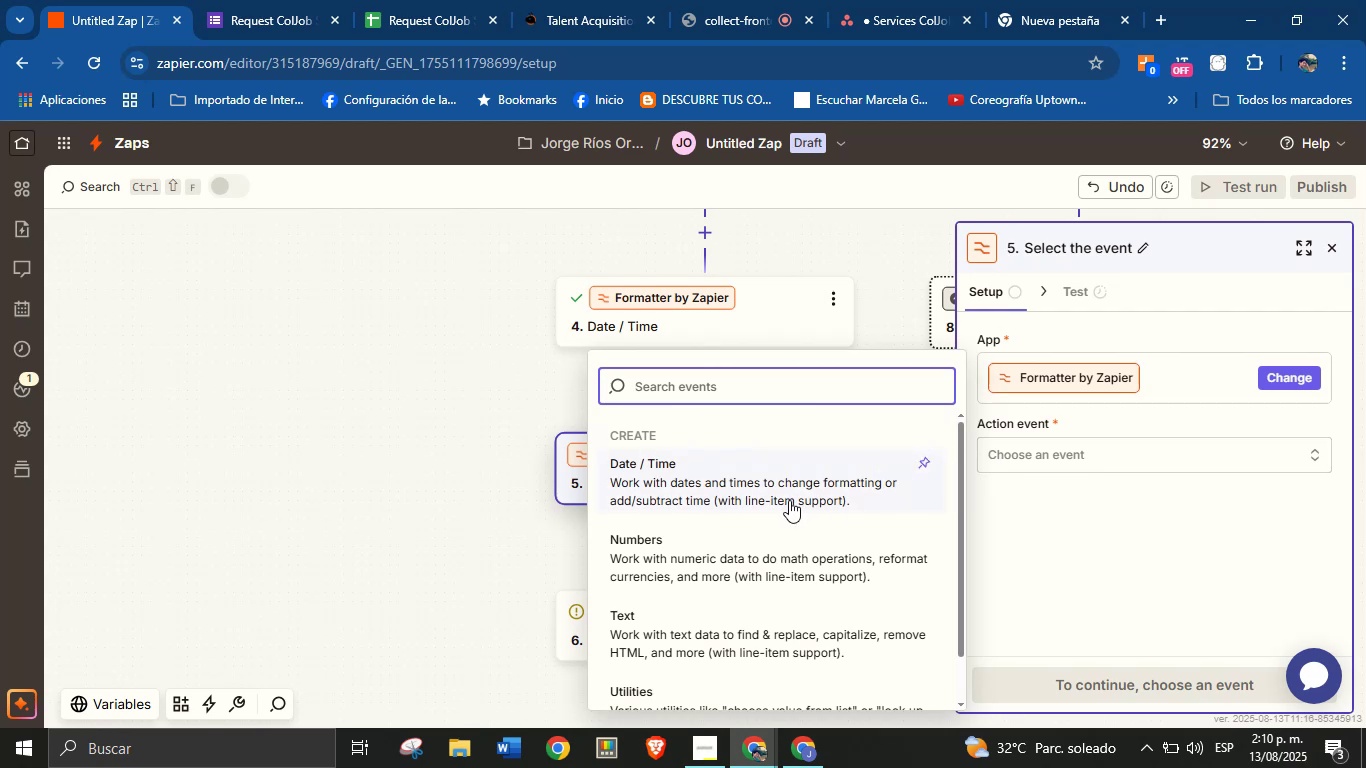 
left_click([788, 488])
 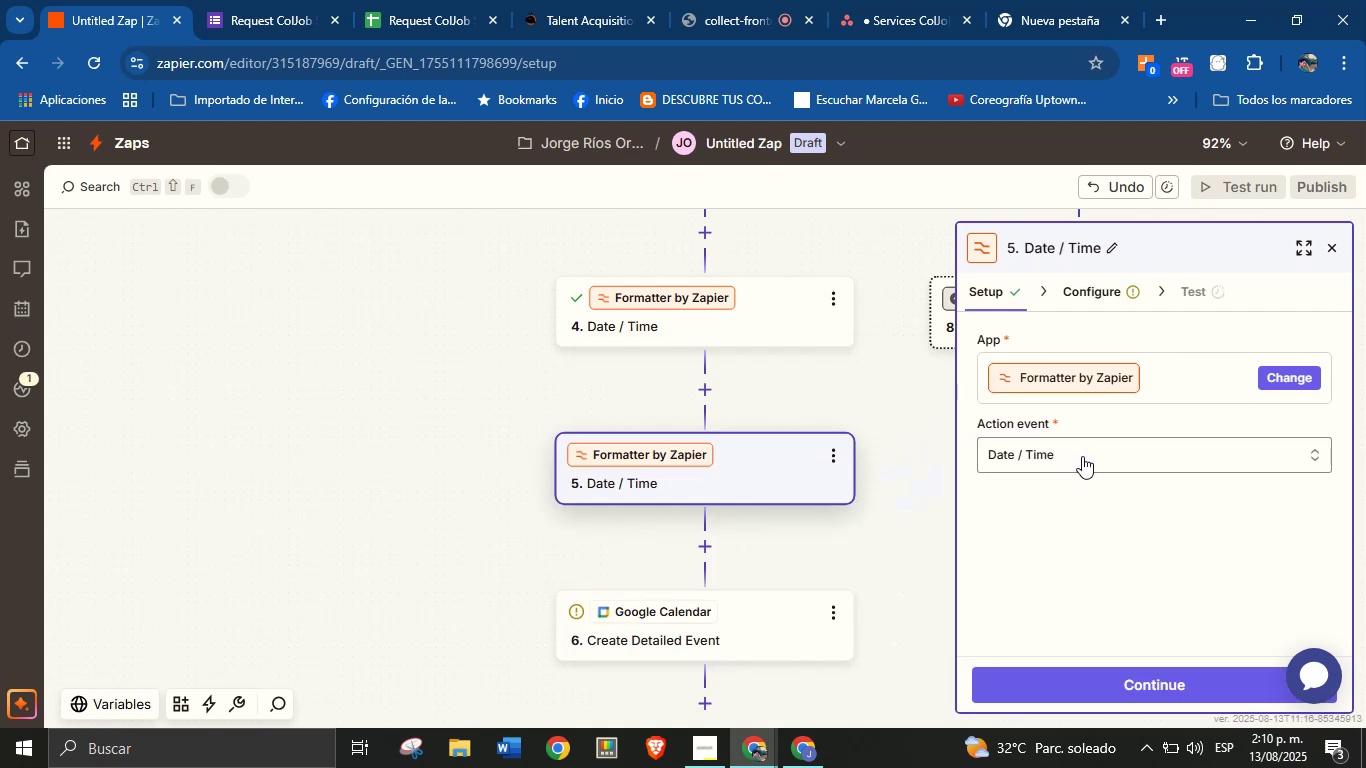 
left_click([1095, 672])
 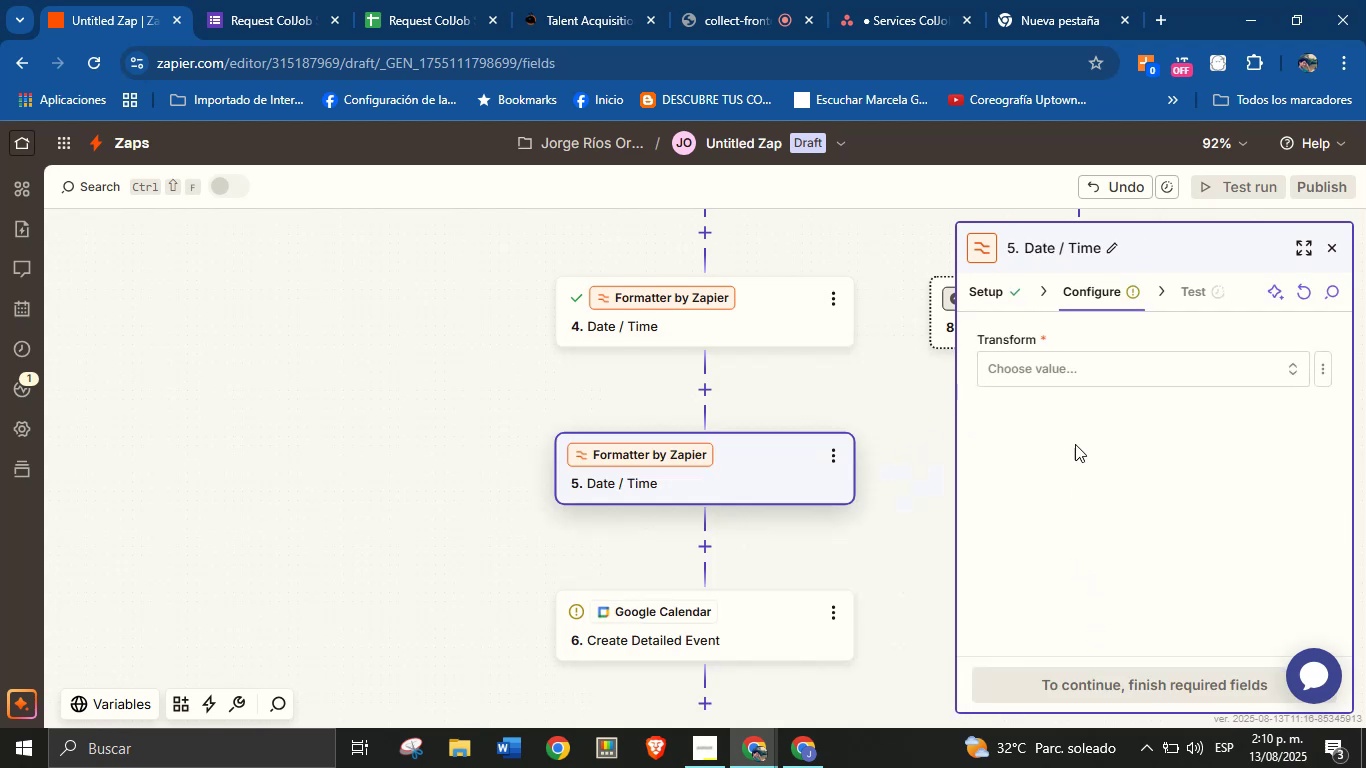 
left_click([1079, 371])
 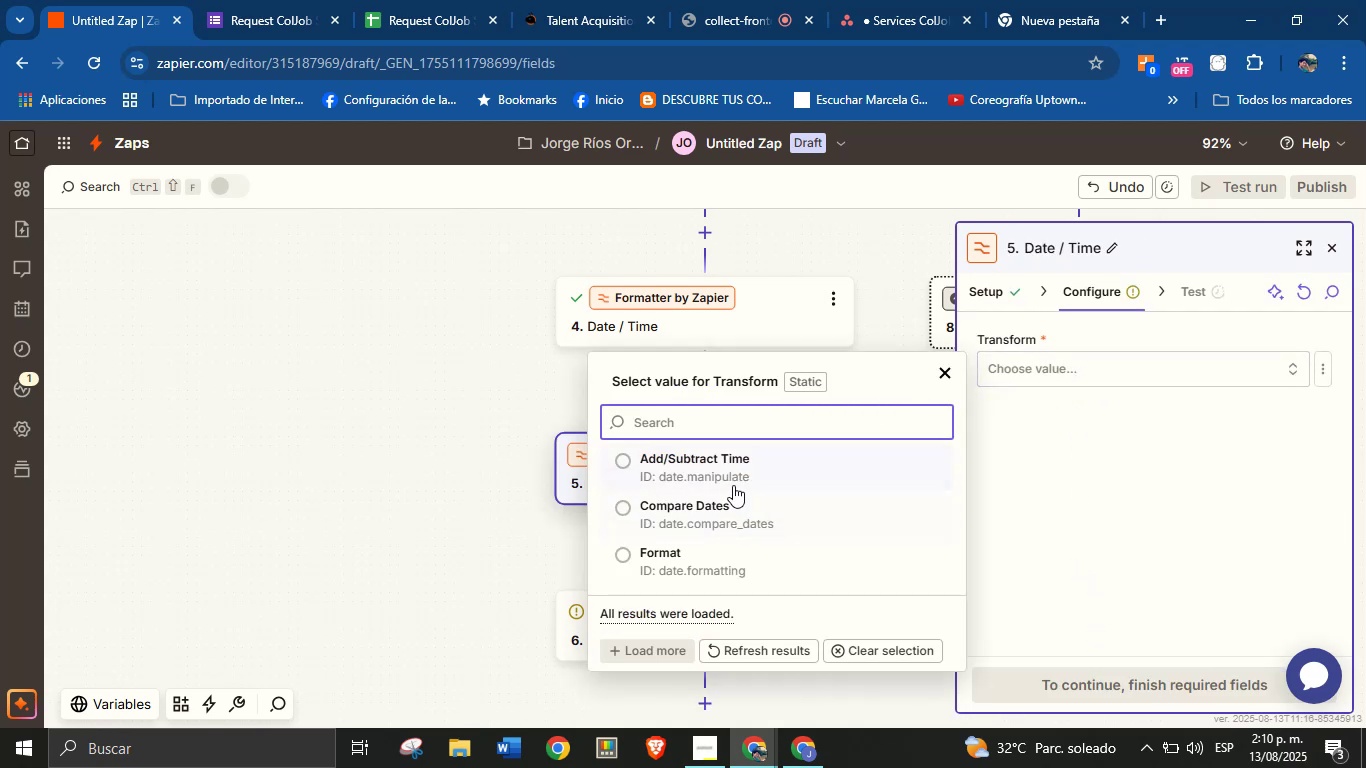 
left_click([732, 475])
 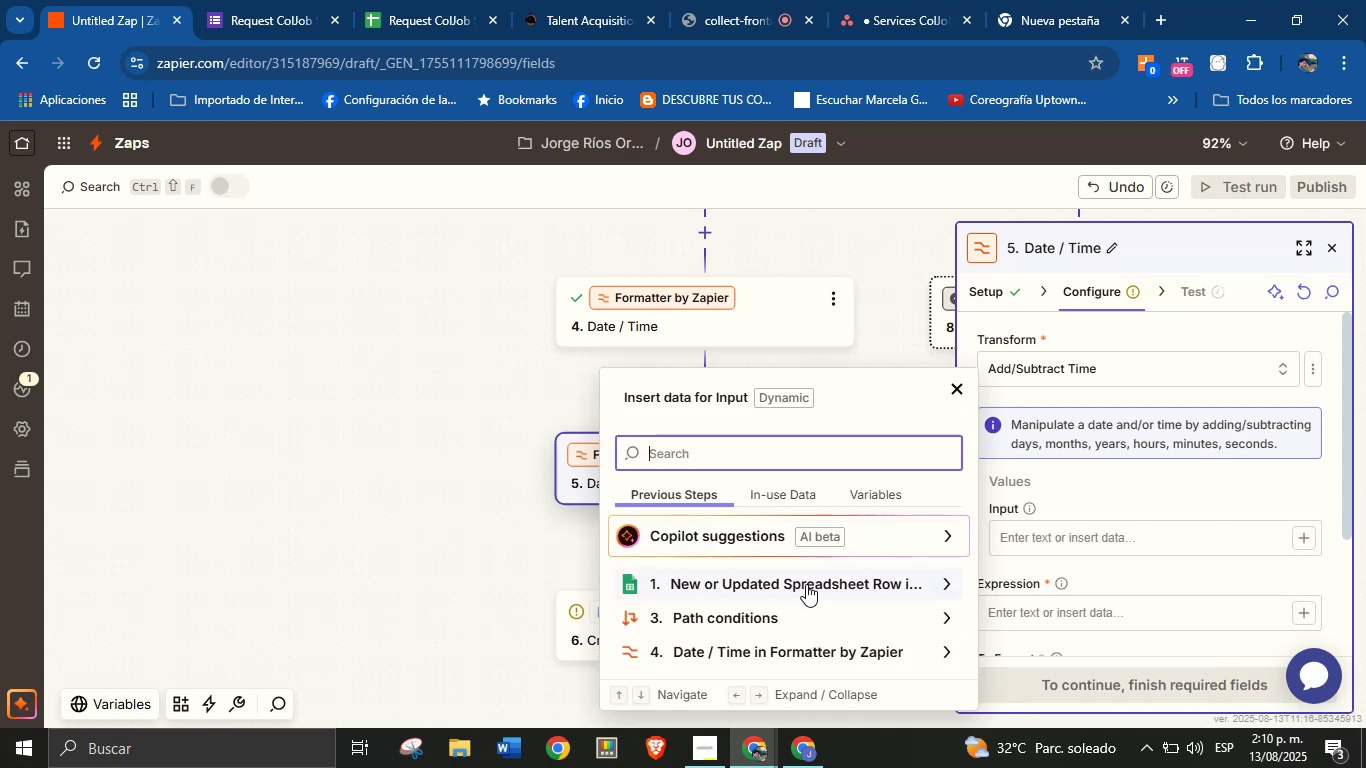 
wait(6.18)
 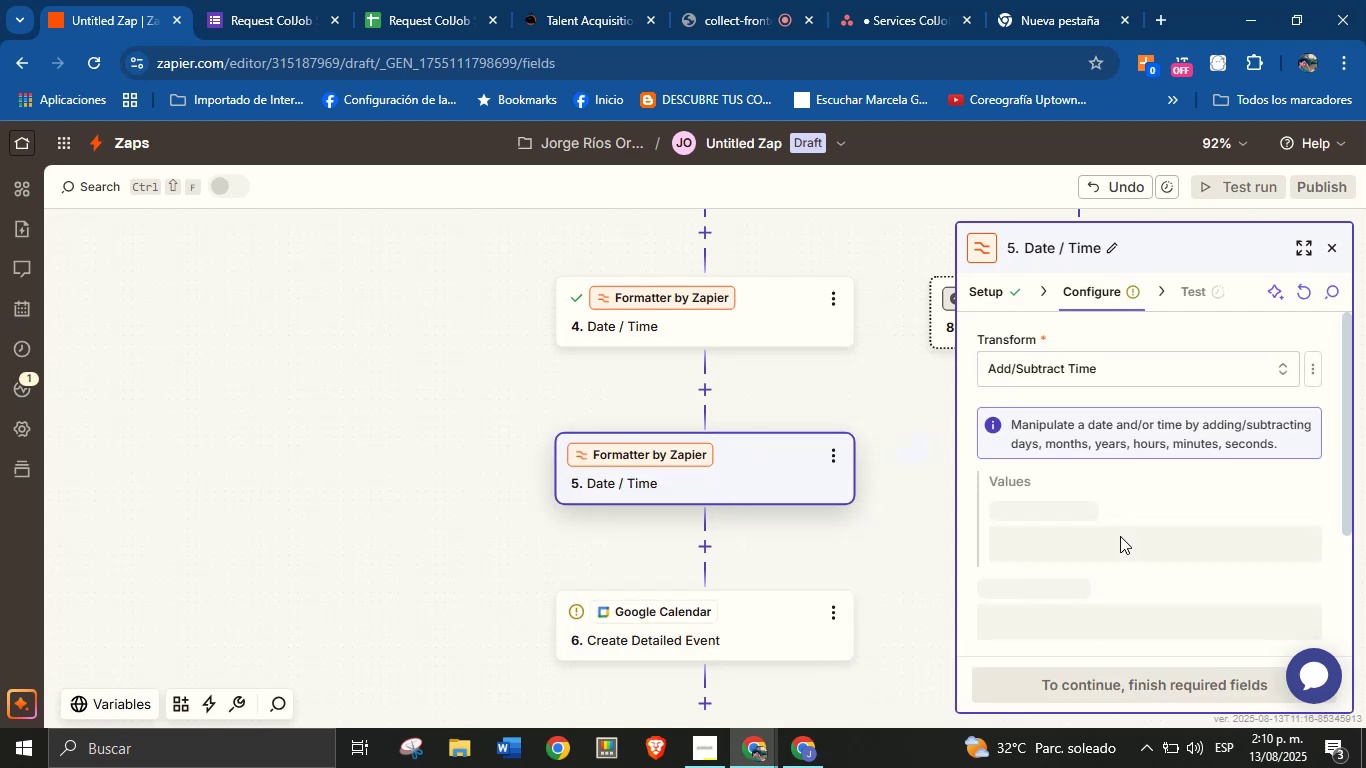 
left_click([835, 584])
 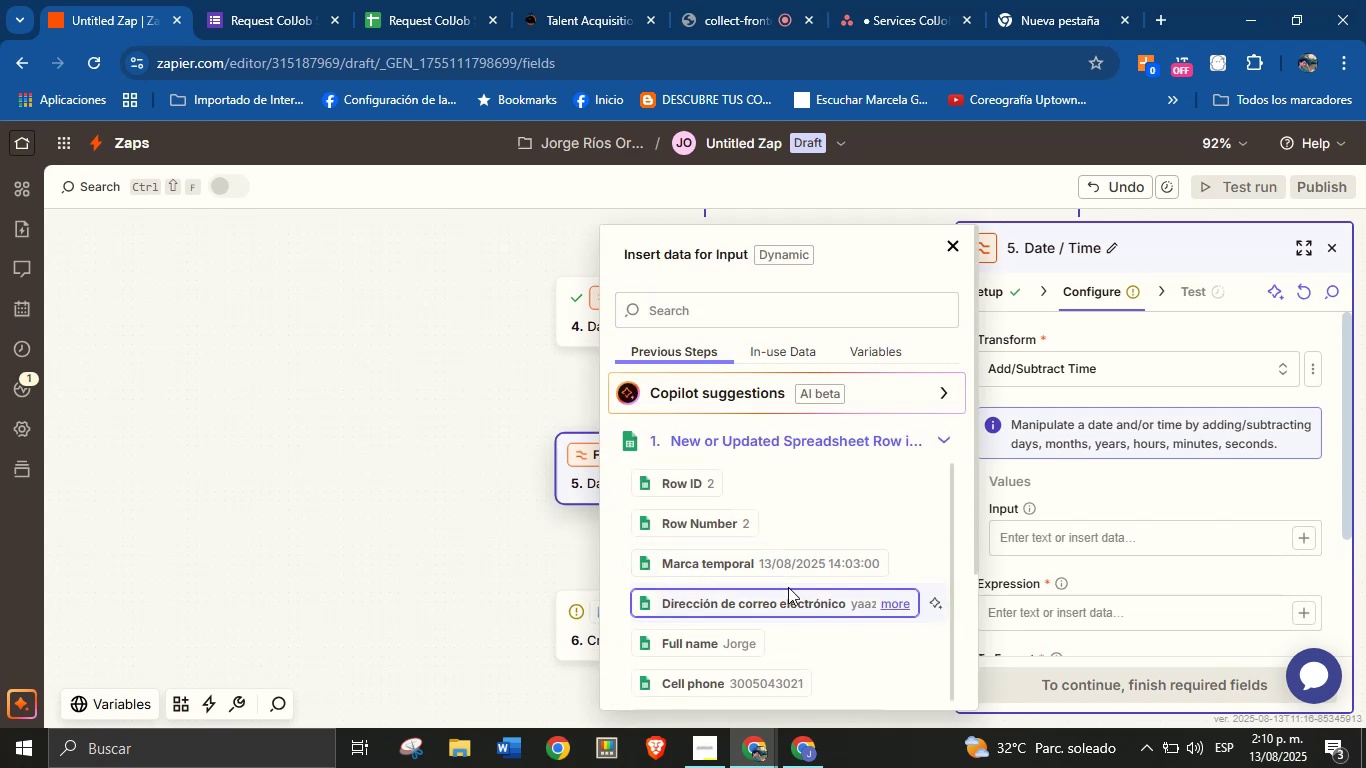 
scroll: coordinate [796, 528], scroll_direction: down, amount: 9.0
 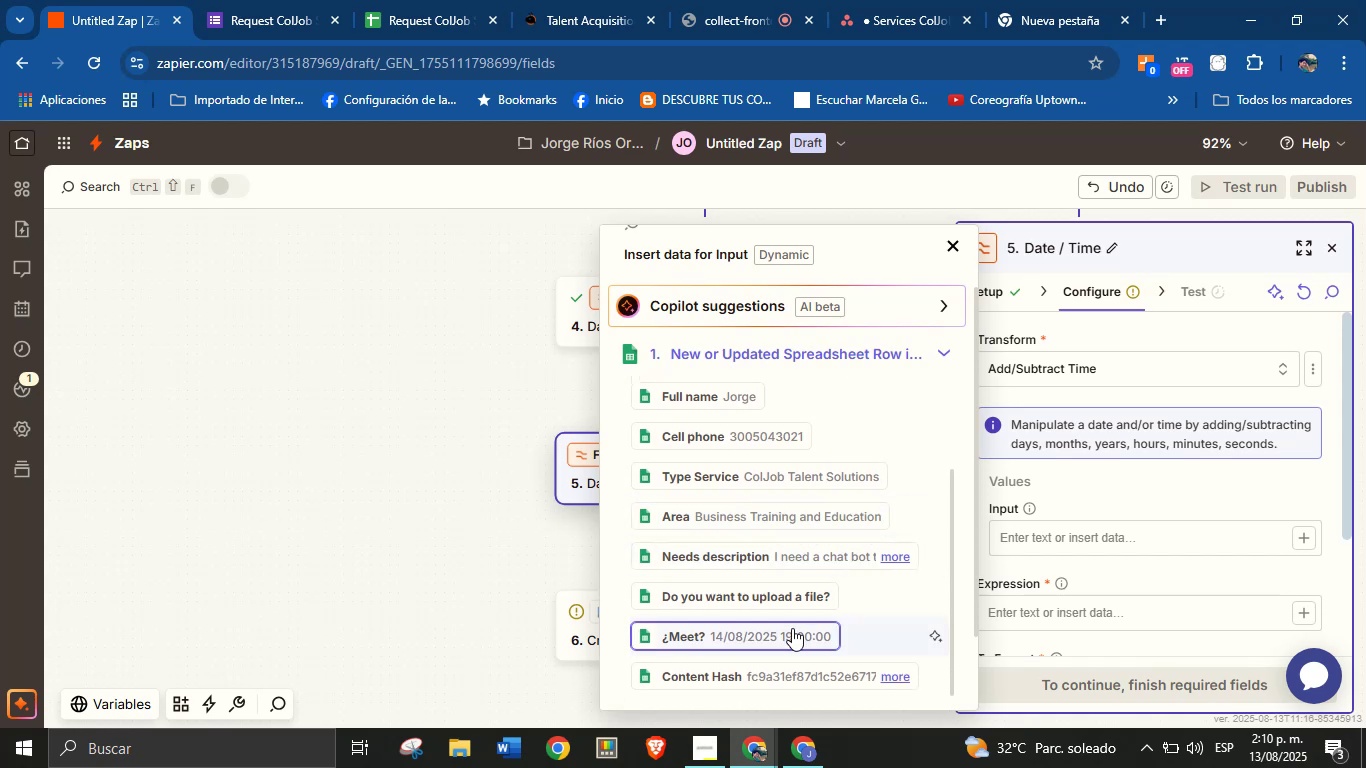 
left_click([792, 628])
 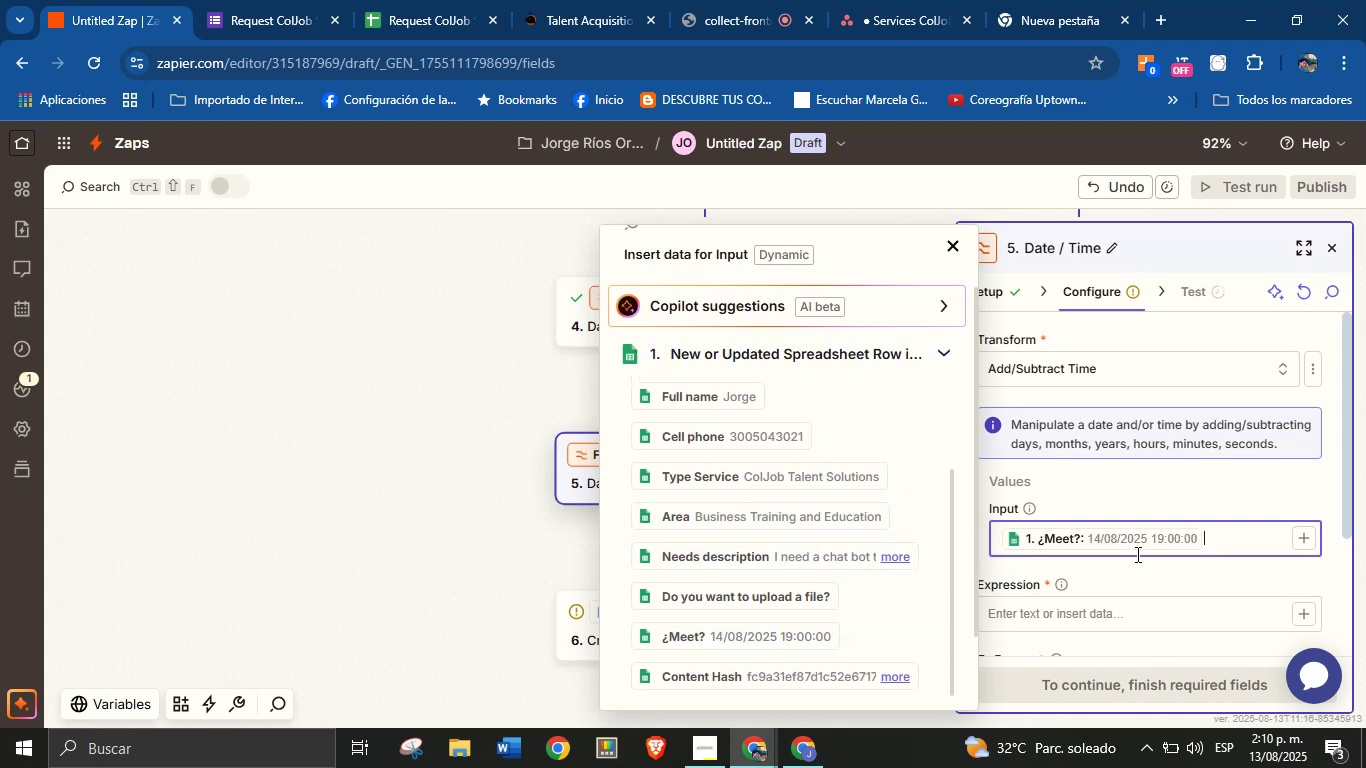 
left_click([1136, 577])
 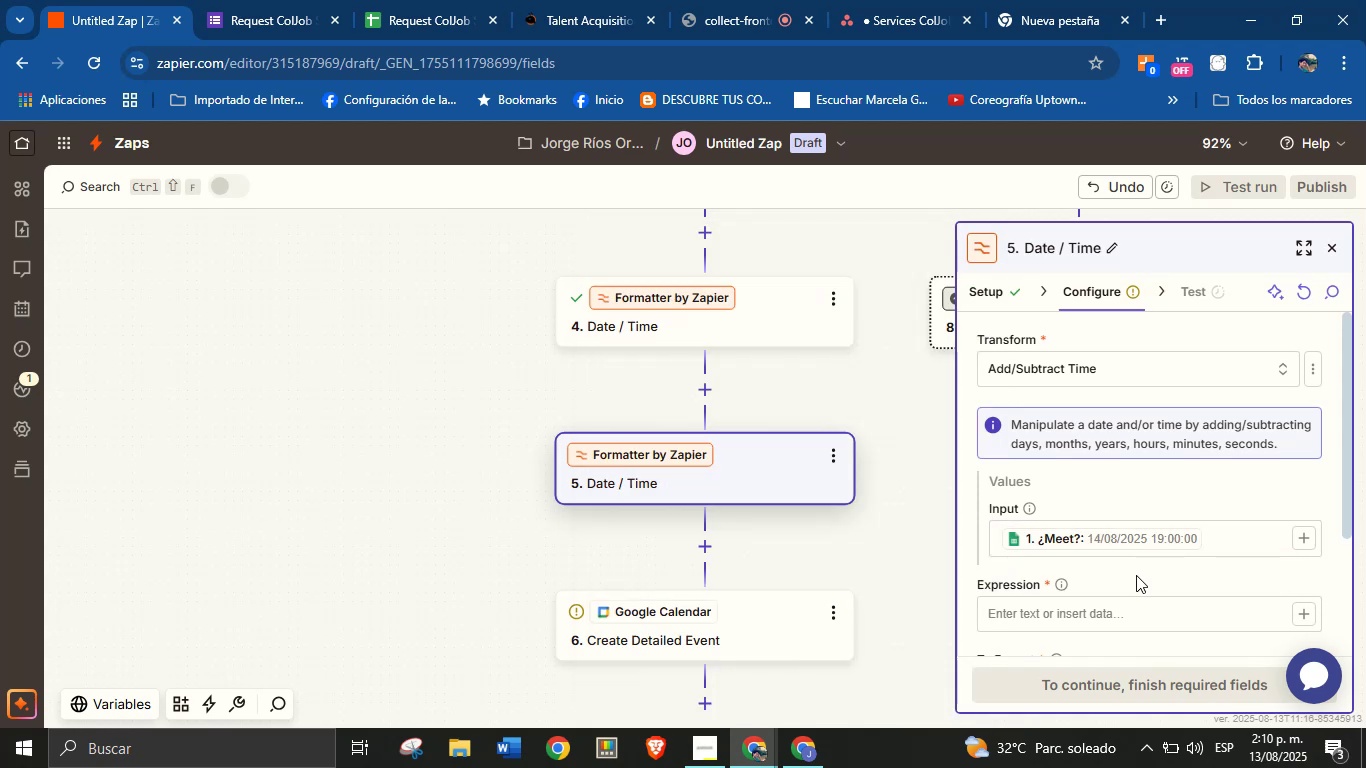 
scroll: coordinate [1137, 556], scroll_direction: down, amount: 4.0
 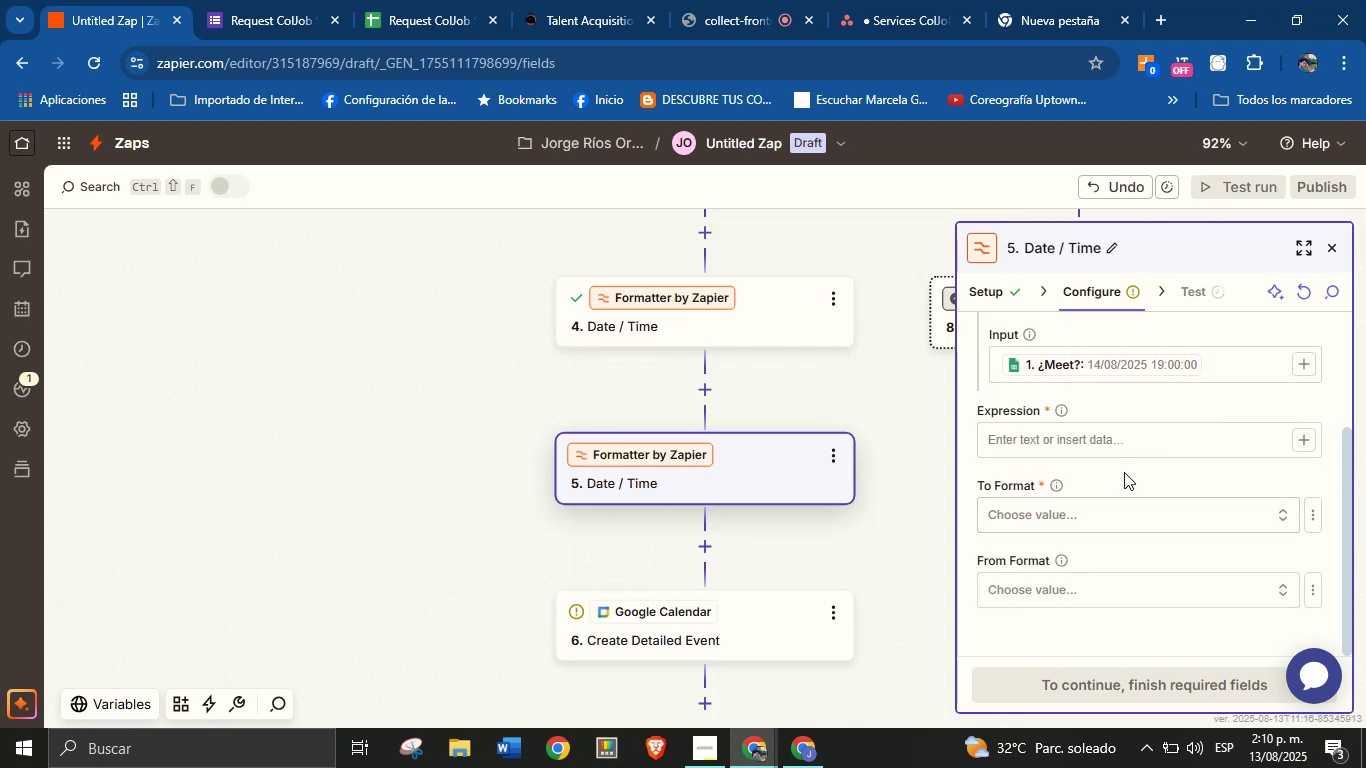 
left_click([1128, 449])
 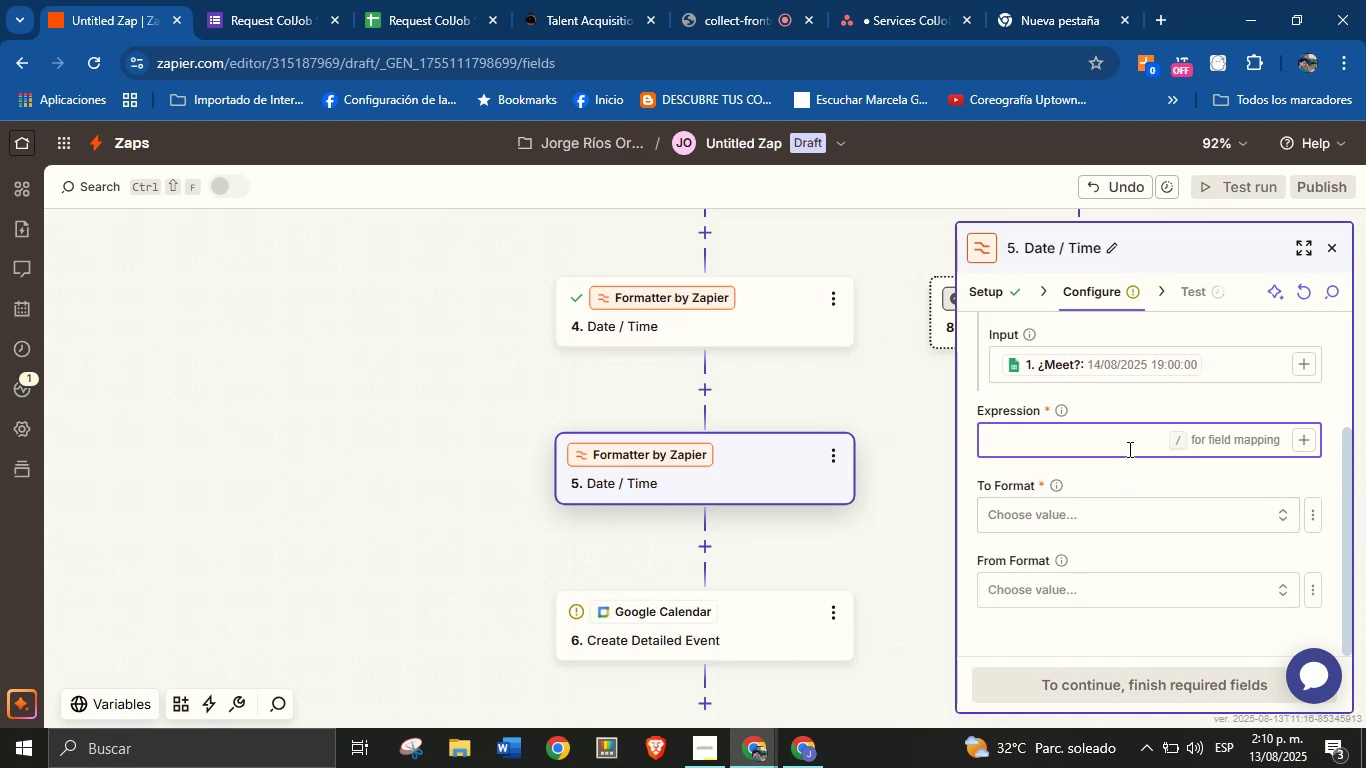 
type(=1 hour)
 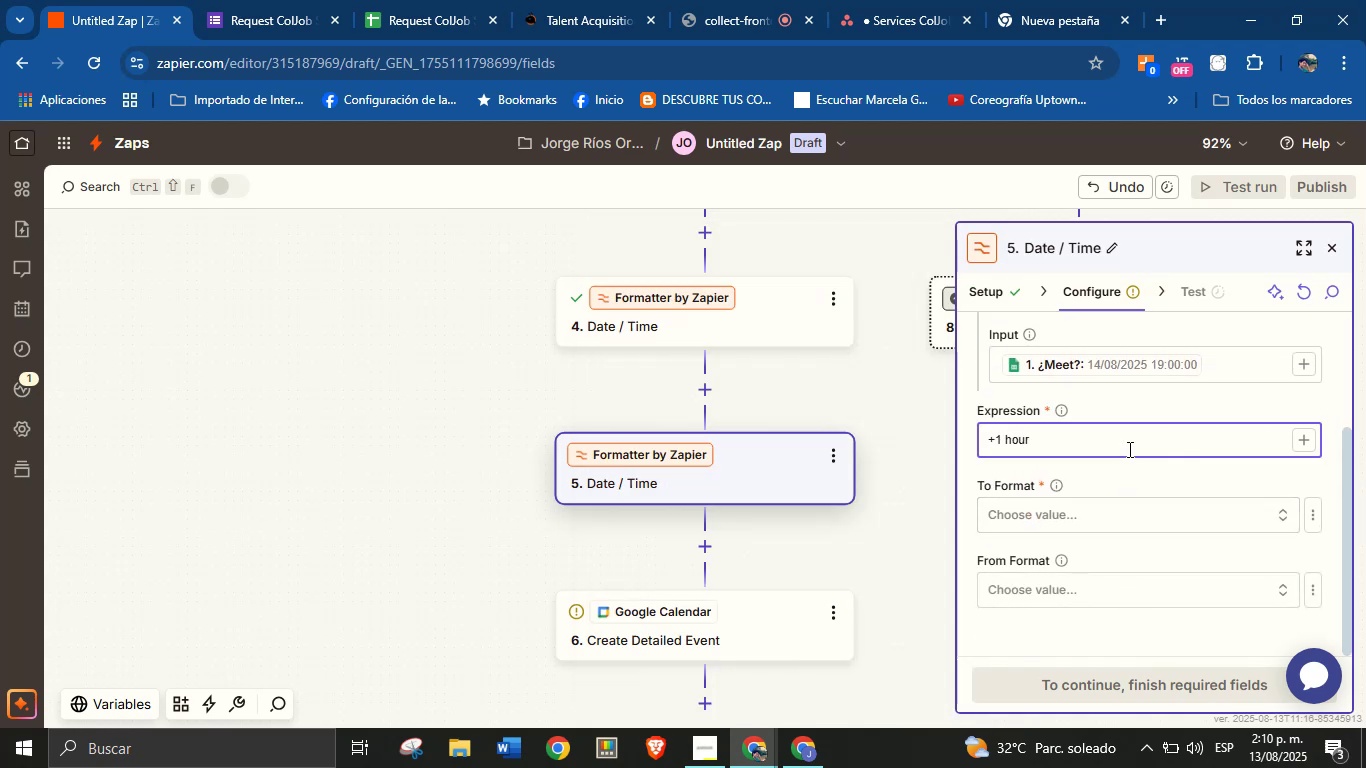 
left_click([1143, 508])
 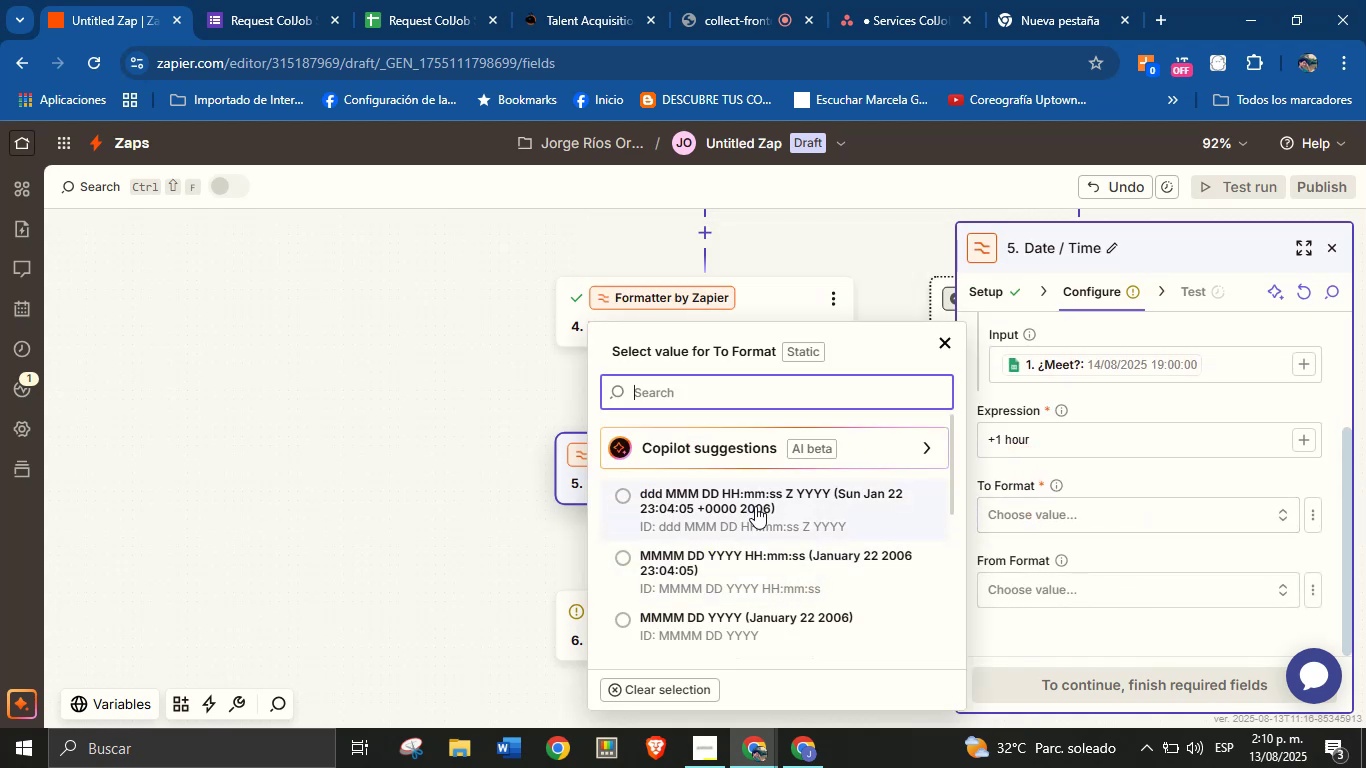 
scroll: coordinate [765, 539], scroll_direction: down, amount: 2.0
 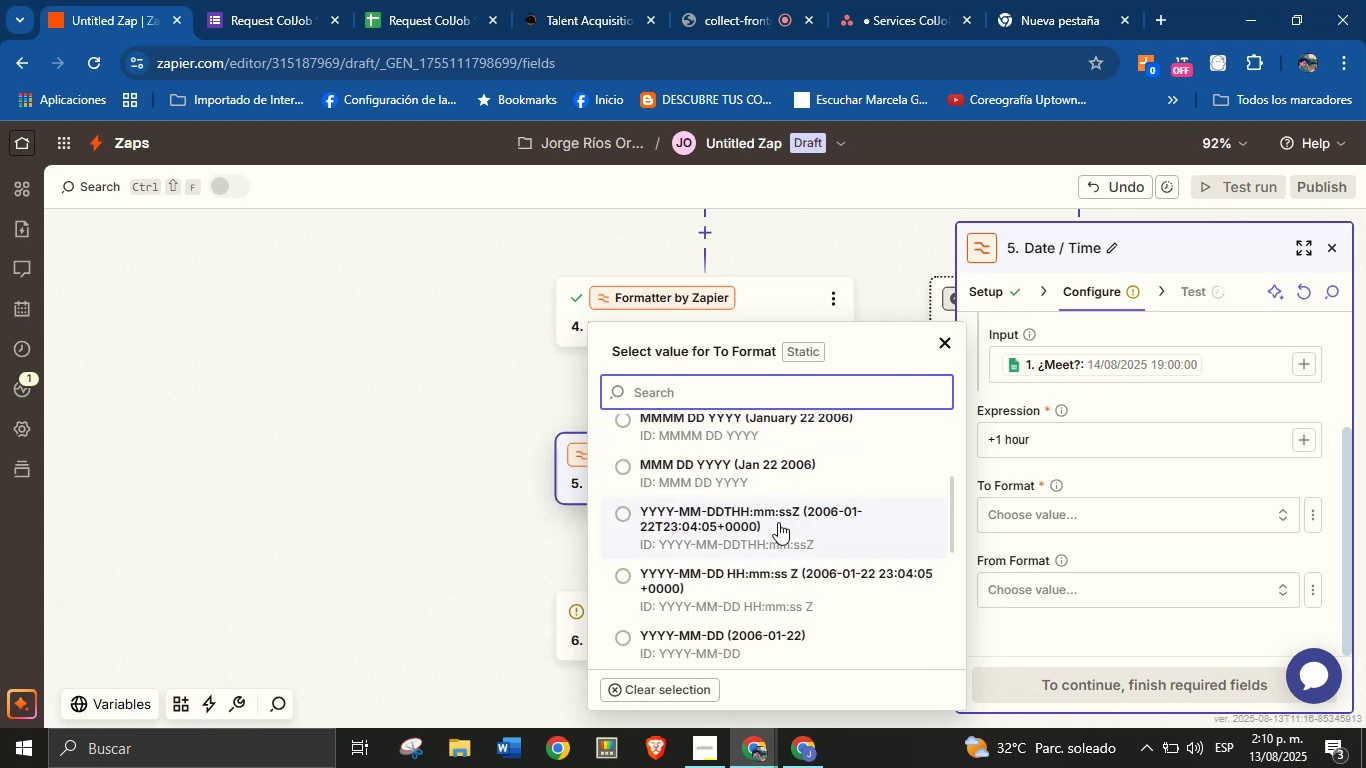 
wait(5.12)
 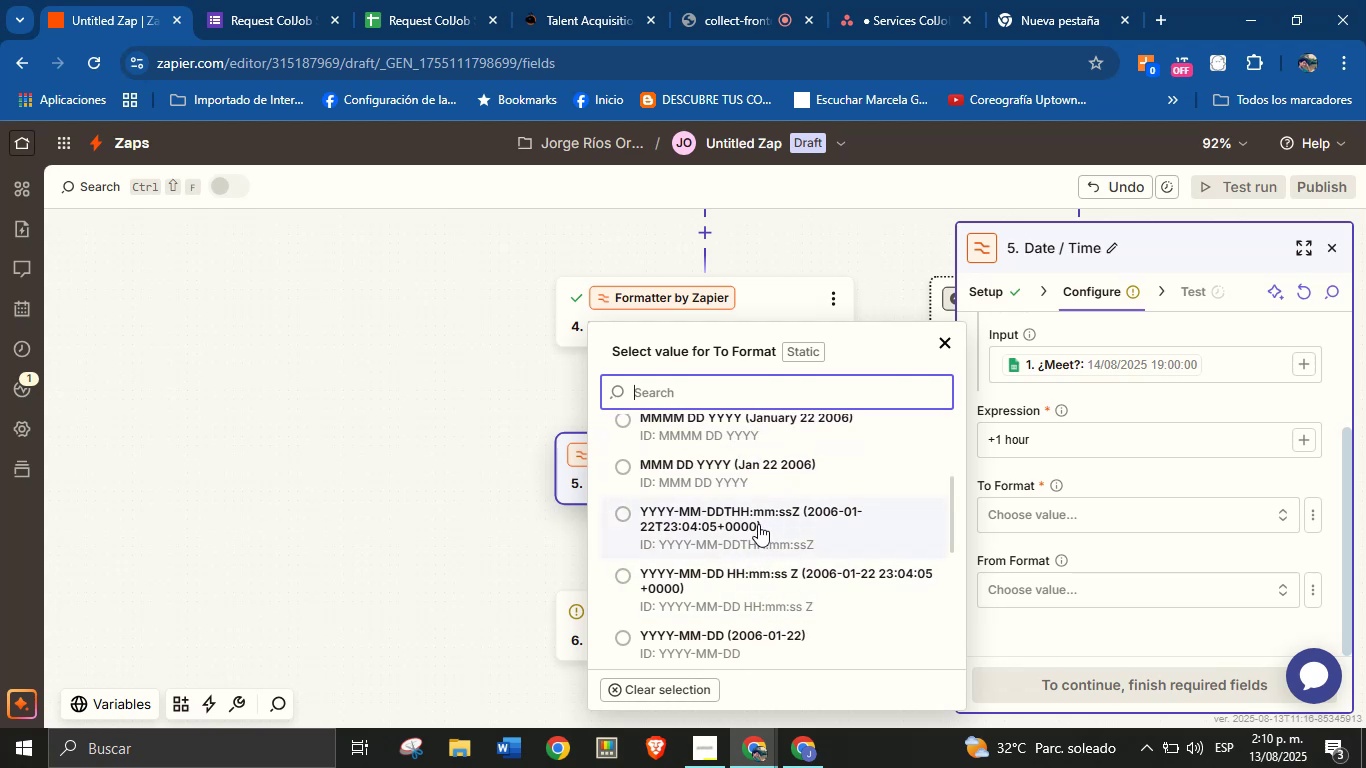 
left_click([794, 521])
 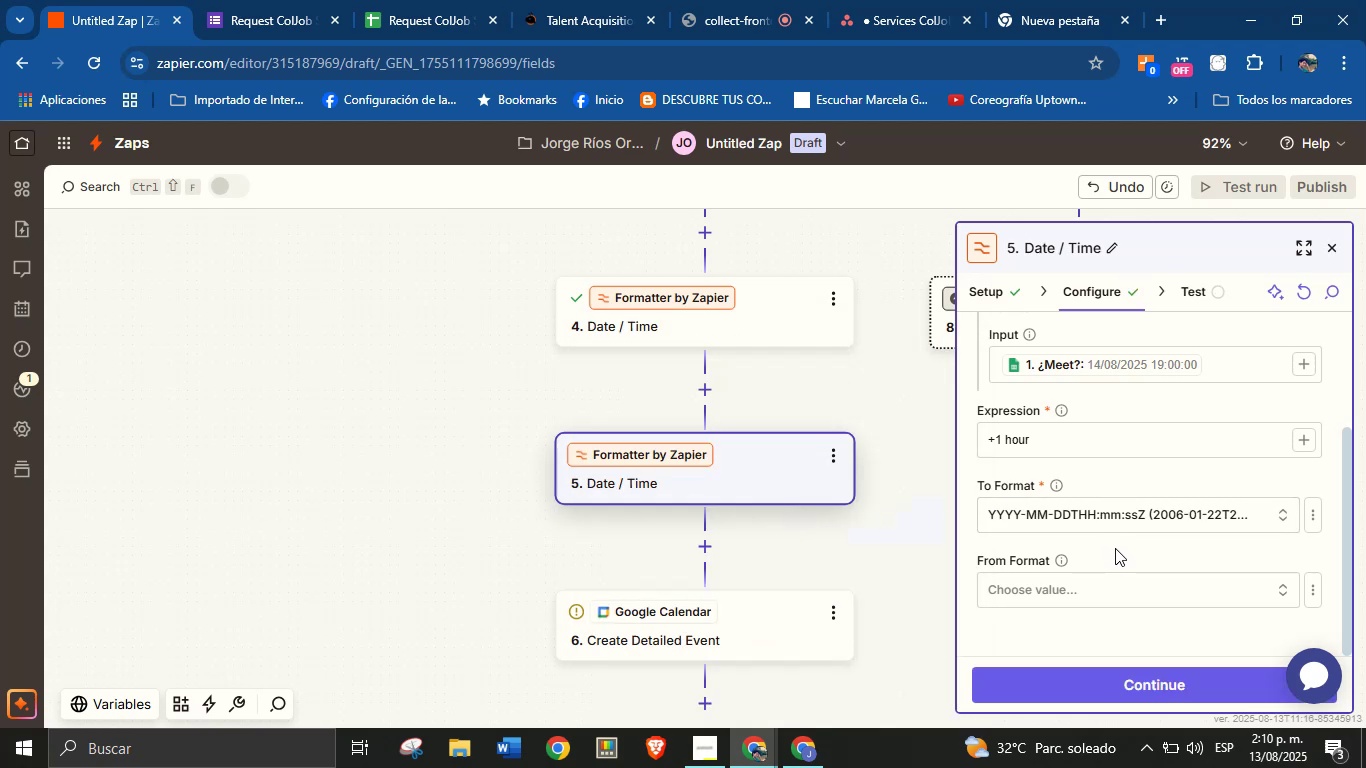 
scroll: coordinate [1111, 450], scroll_direction: none, amount: 0.0
 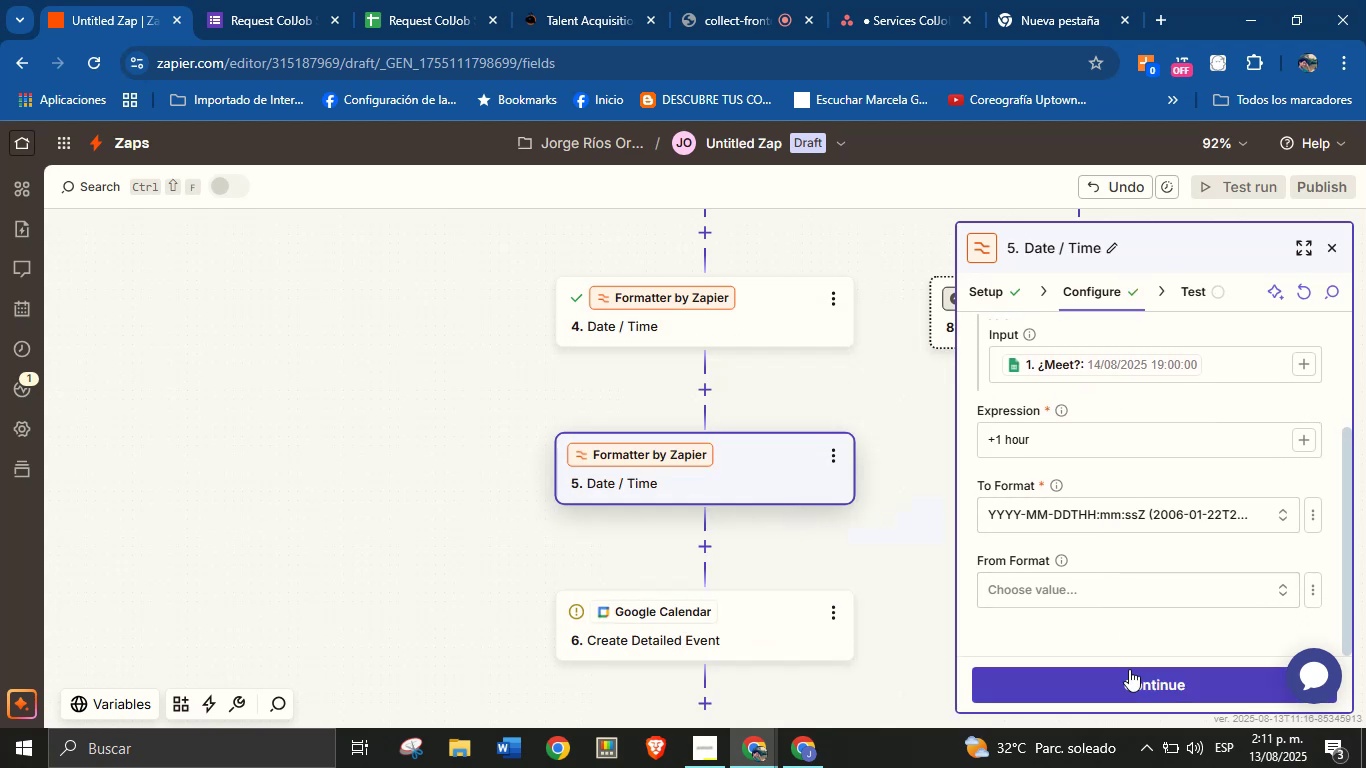 
left_click([1129, 670])
 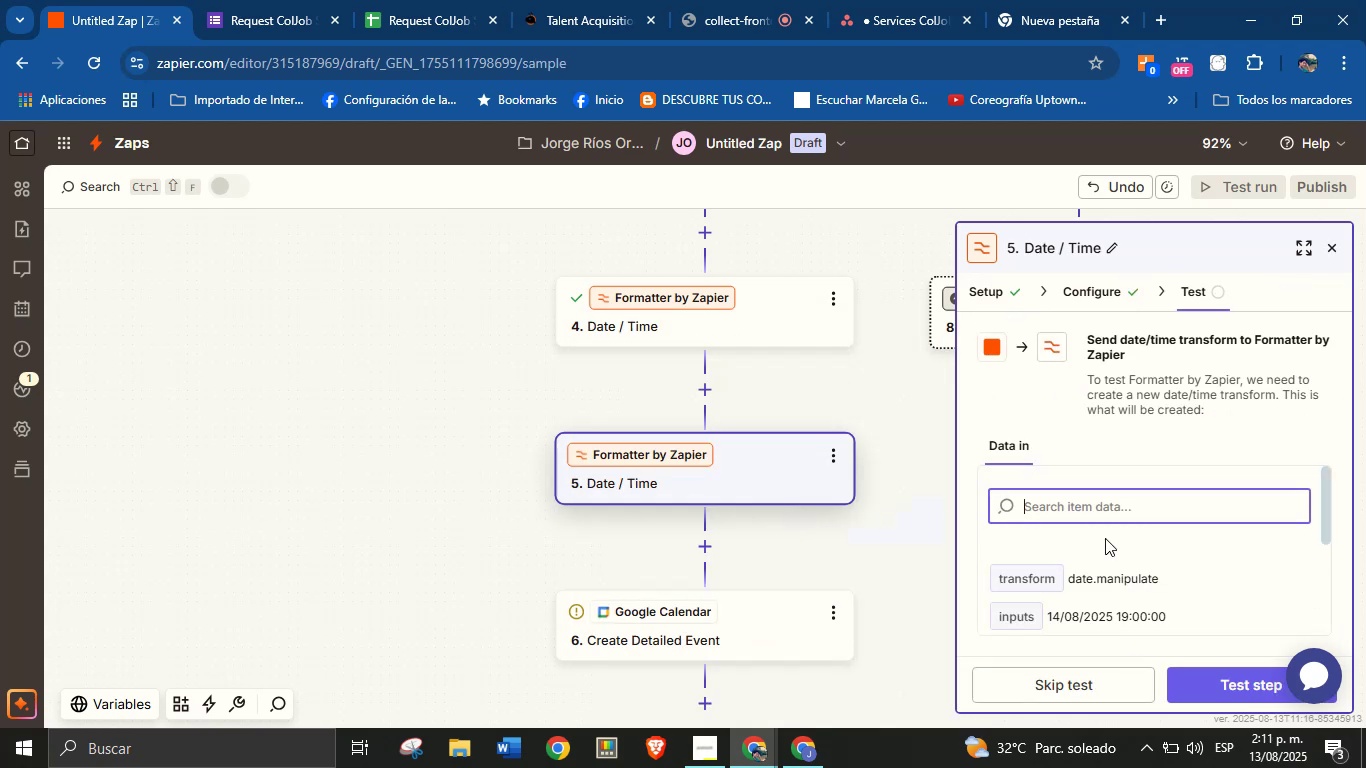 
scroll: coordinate [1146, 549], scroll_direction: down, amount: 8.0
 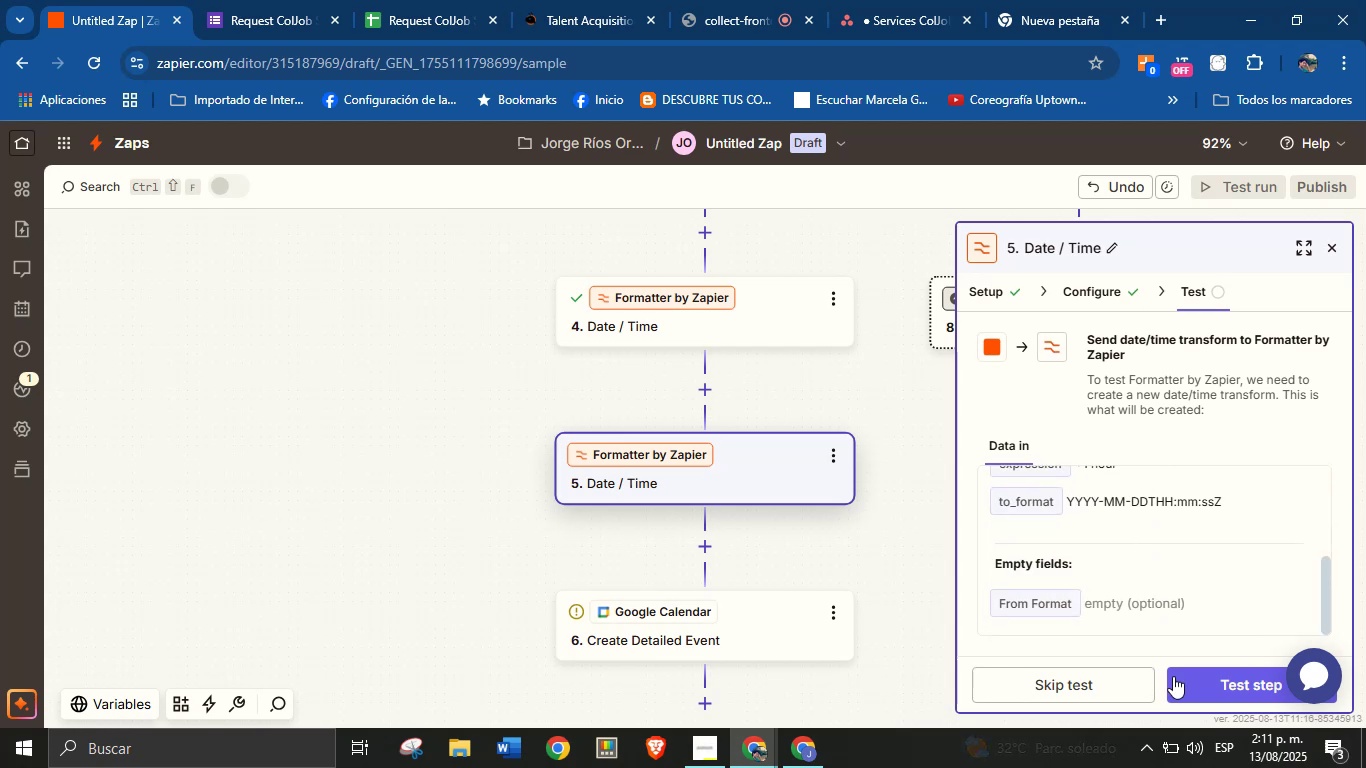 
left_click([1209, 686])
 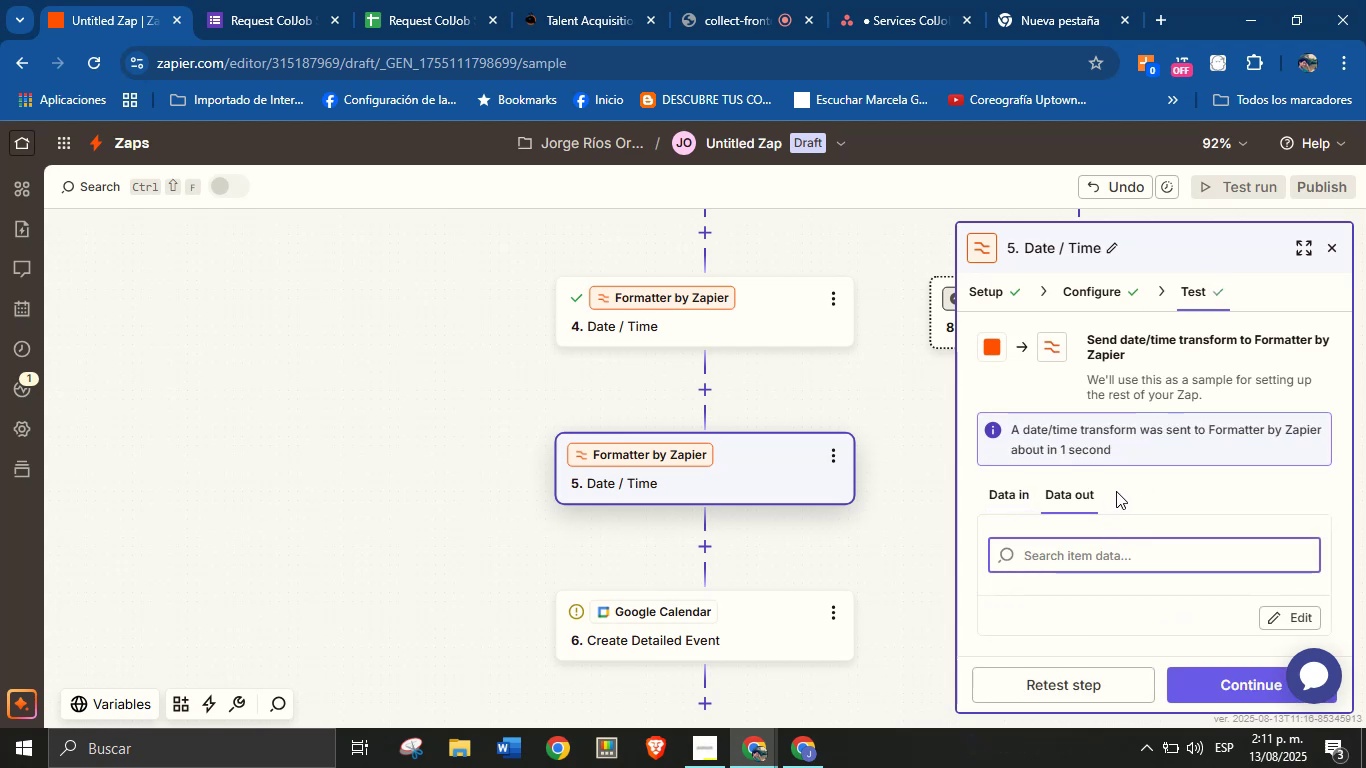 
scroll: coordinate [1194, 502], scroll_direction: down, amount: 2.0
 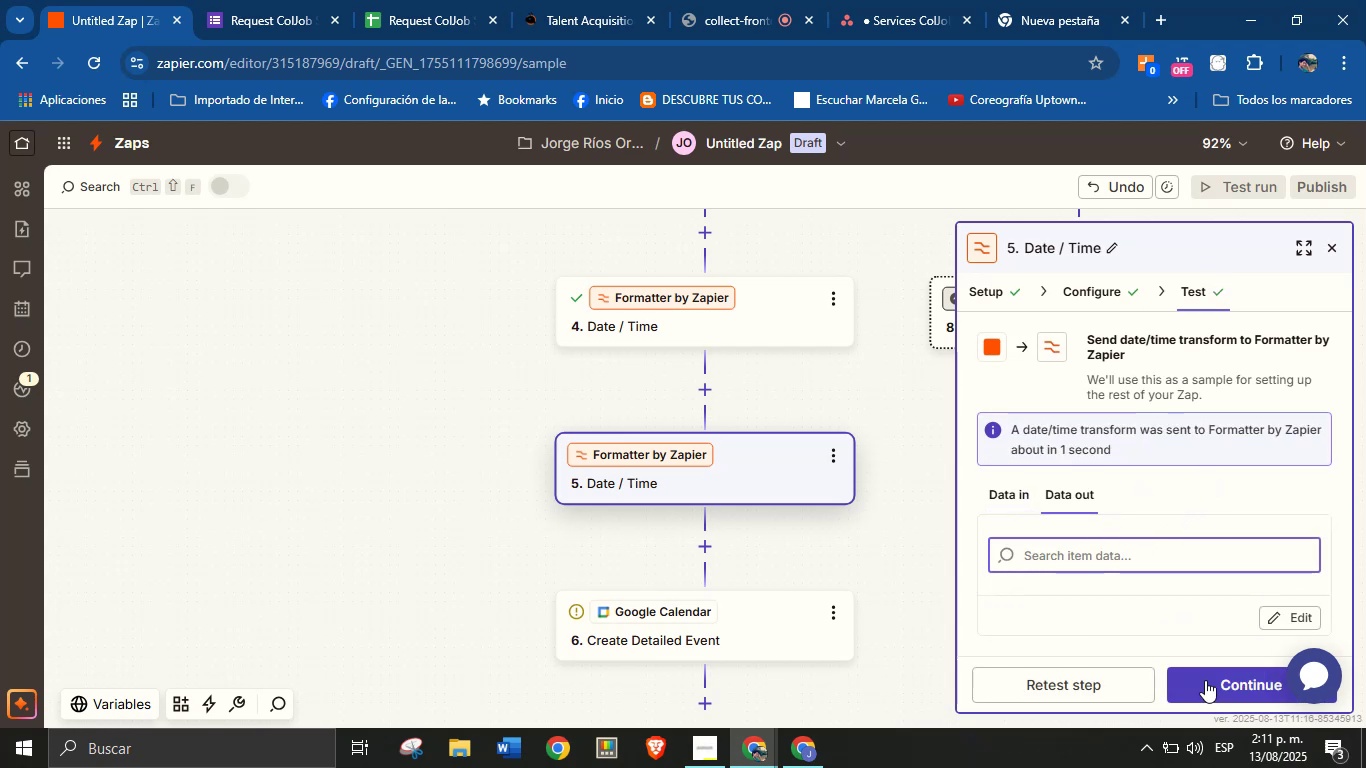 
left_click([1209, 679])
 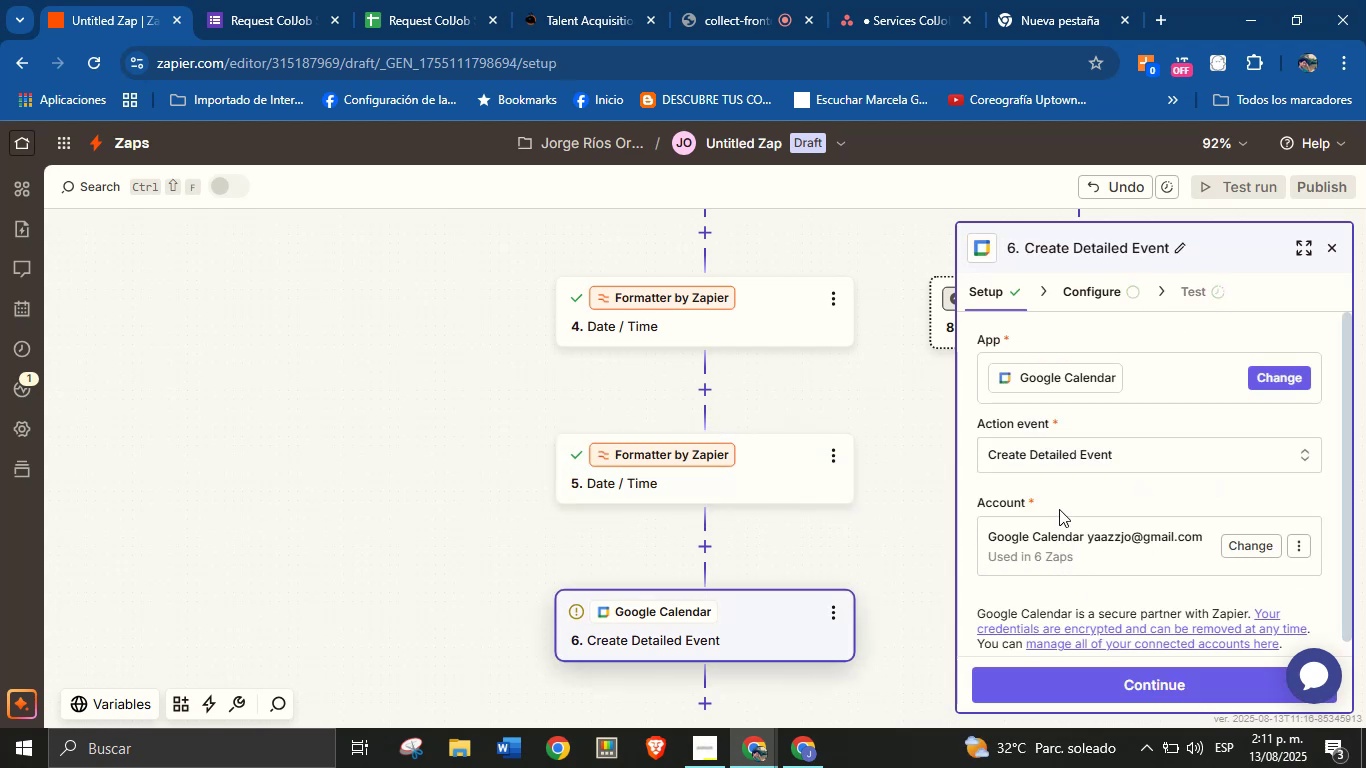 
scroll: coordinate [1057, 511], scroll_direction: down, amount: 3.0
 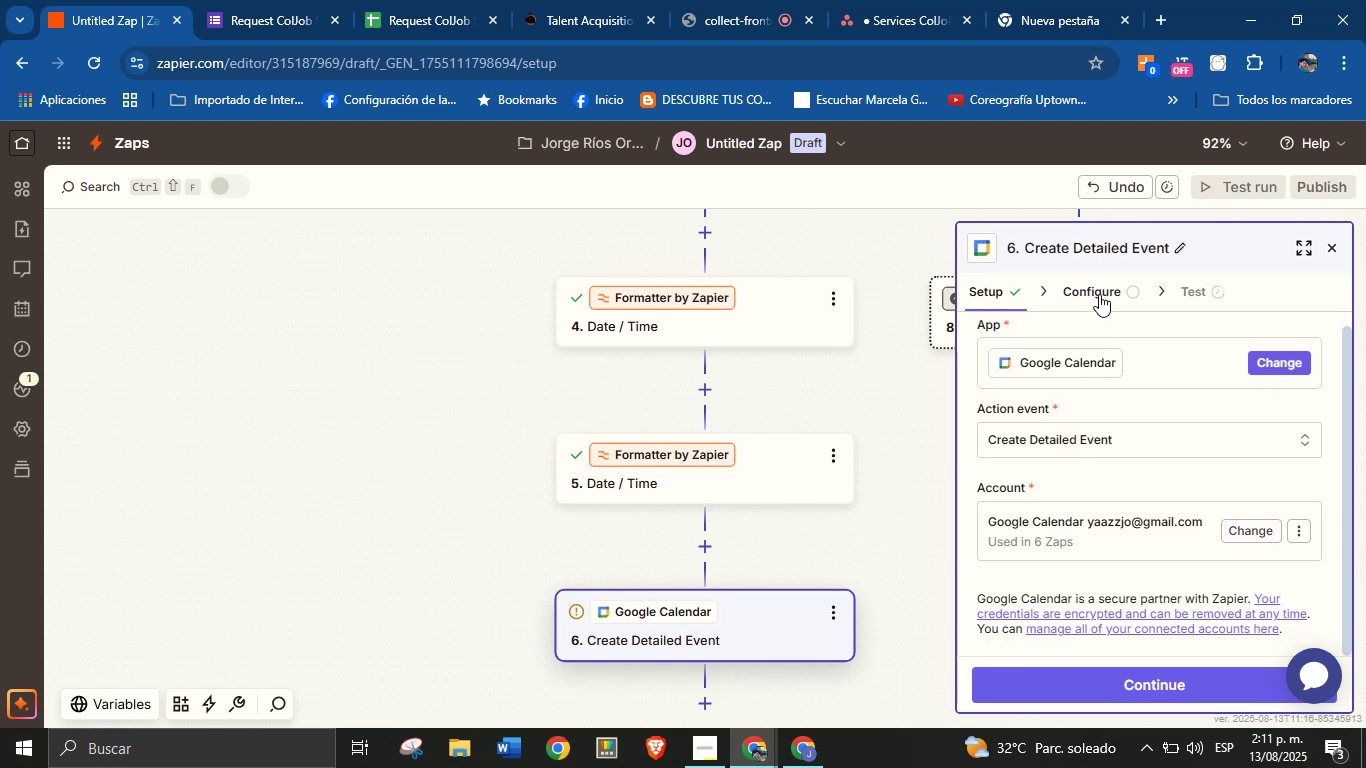 
left_click([1099, 293])
 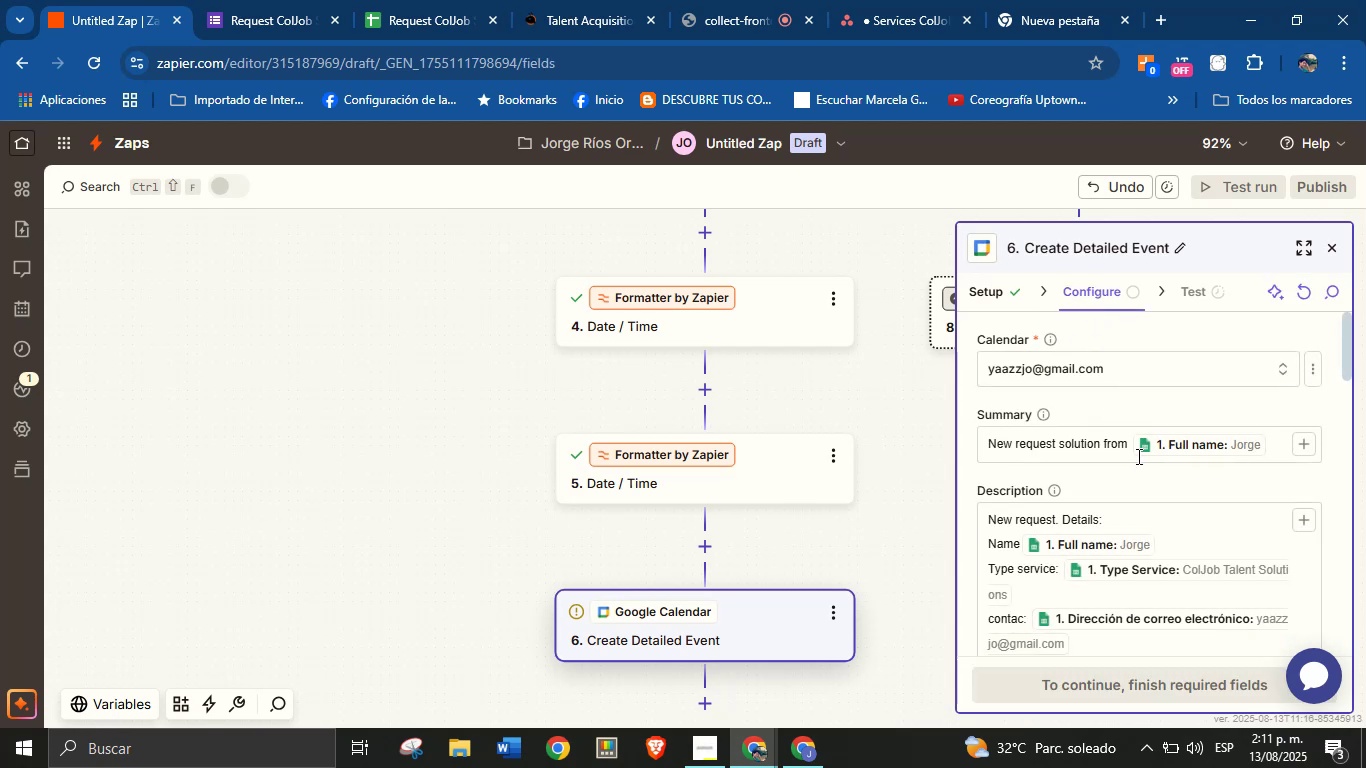 
scroll: coordinate [1085, 525], scroll_direction: down, amount: 1.0
 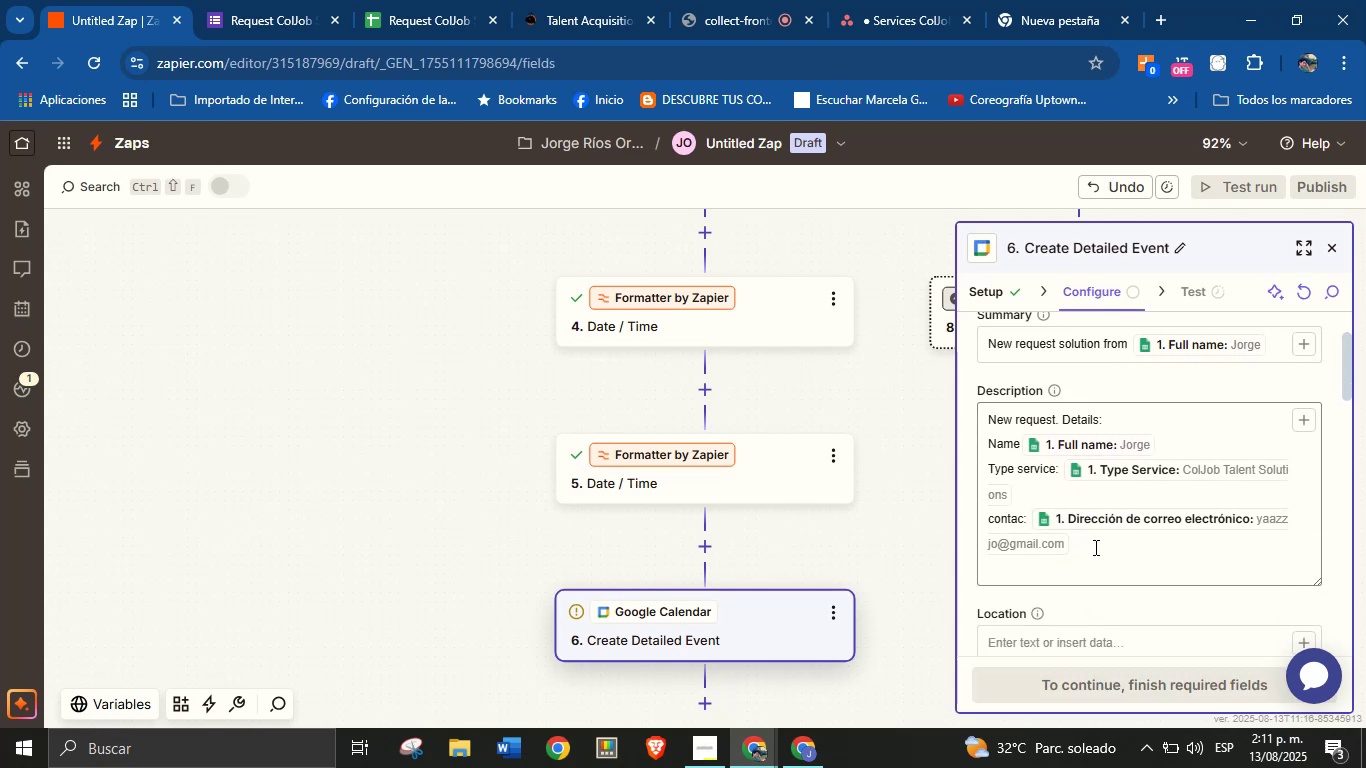 
left_click([1104, 543])
 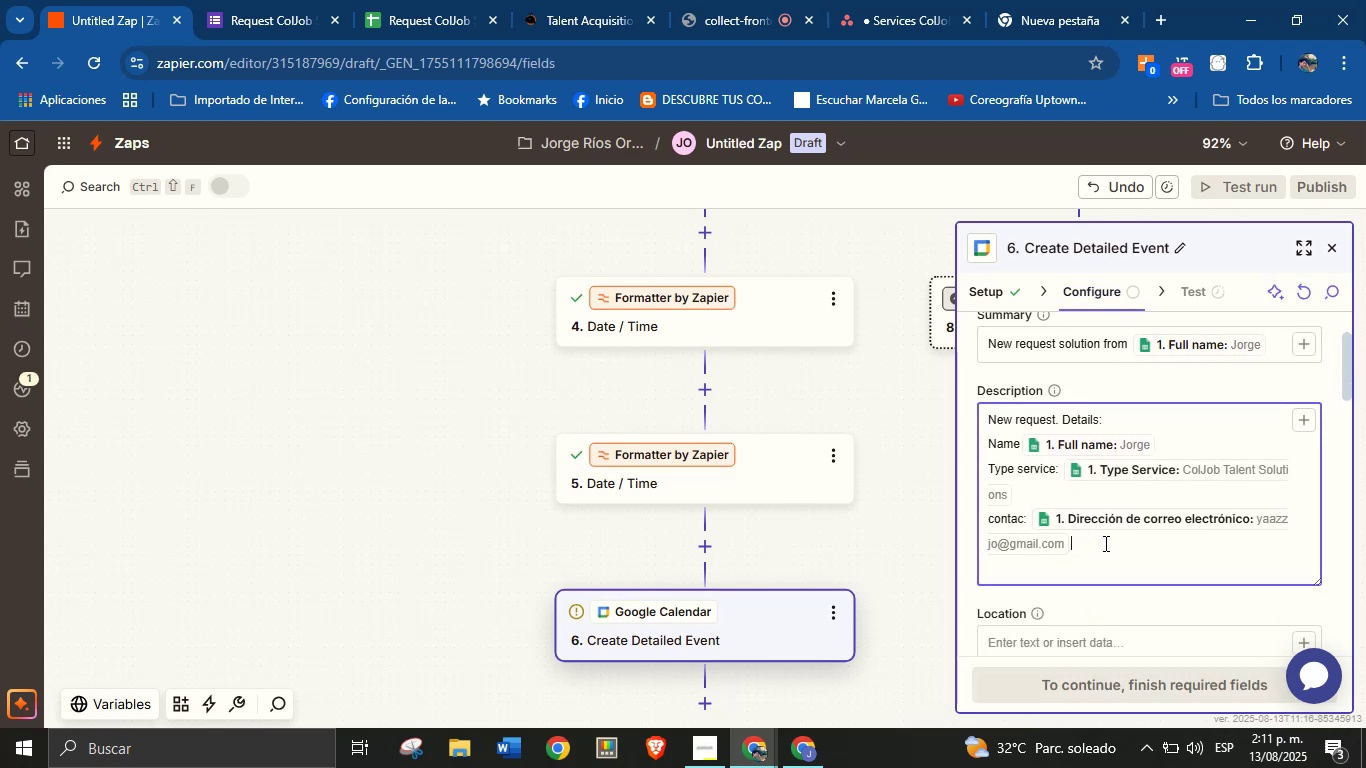 
key(Enter)
 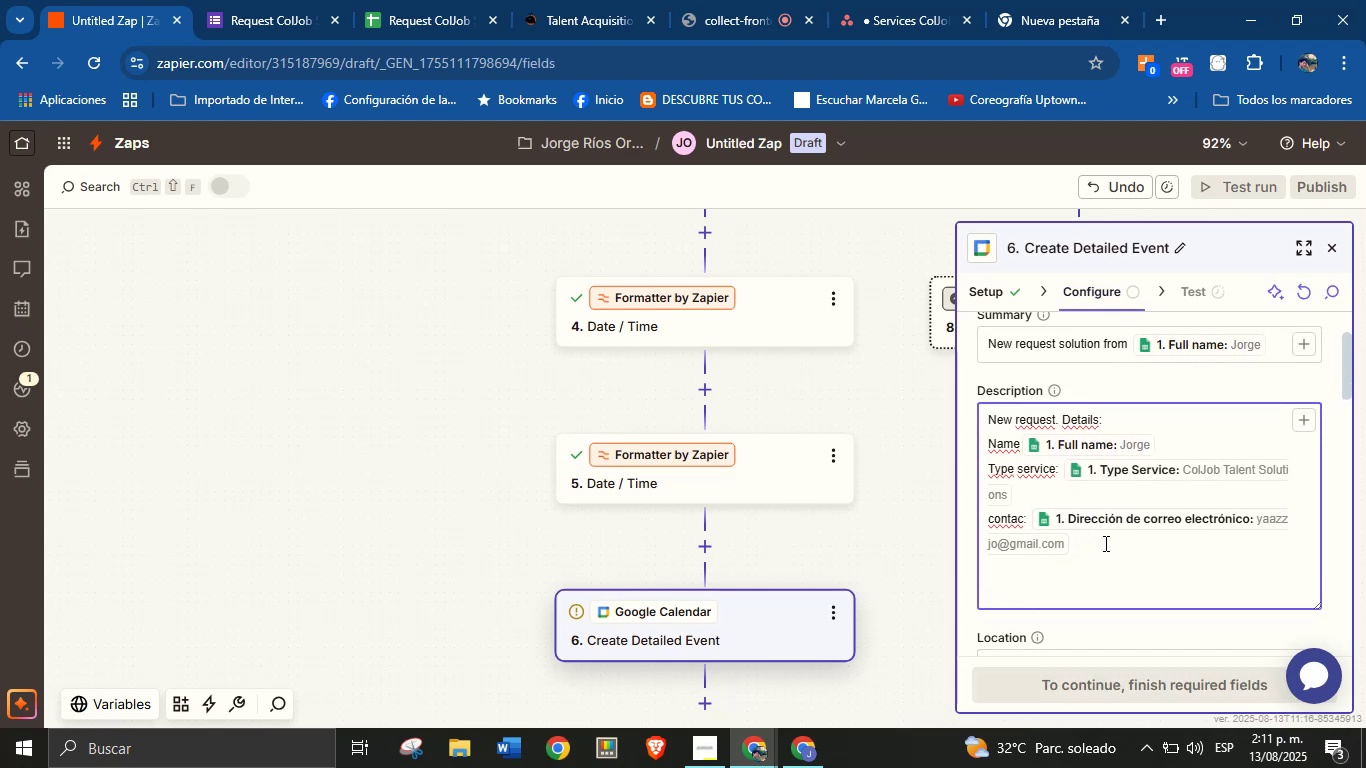 
type(Description> )
 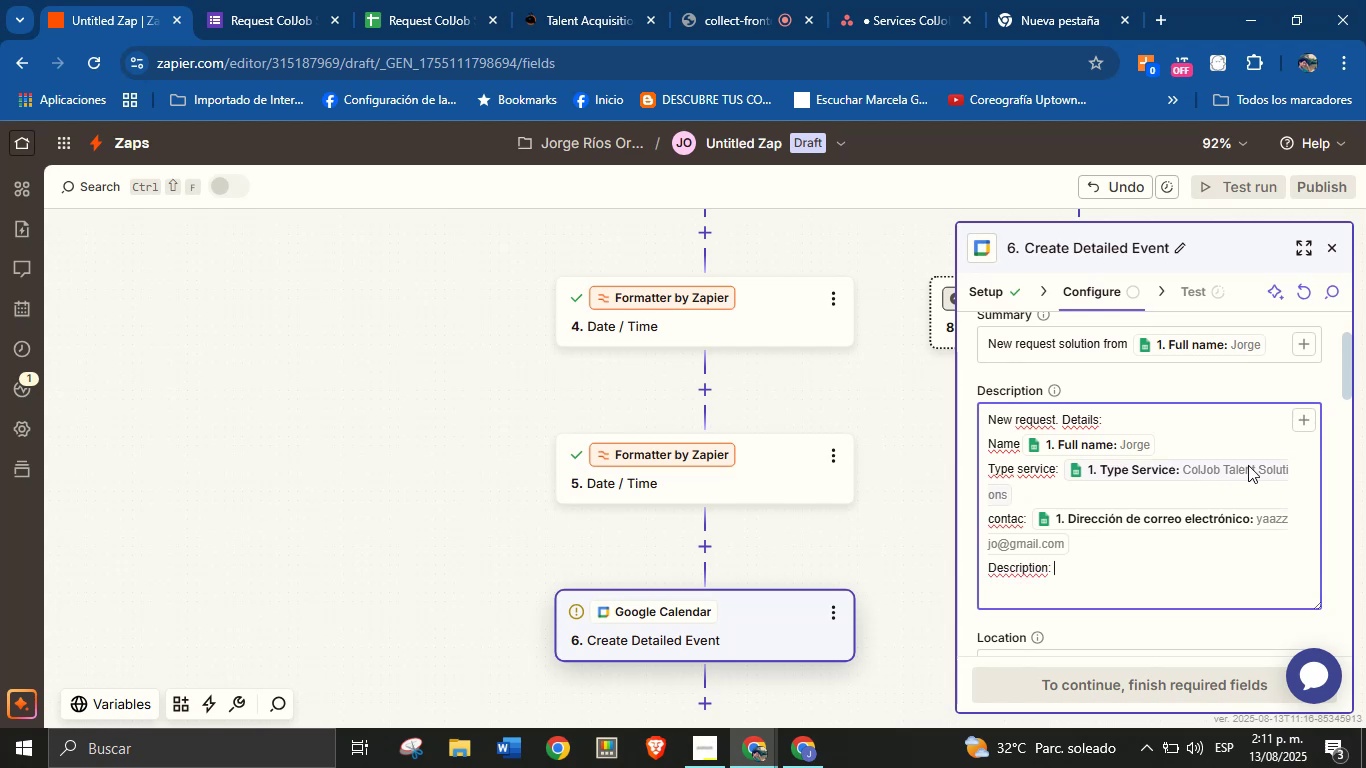 
left_click([1305, 430])
 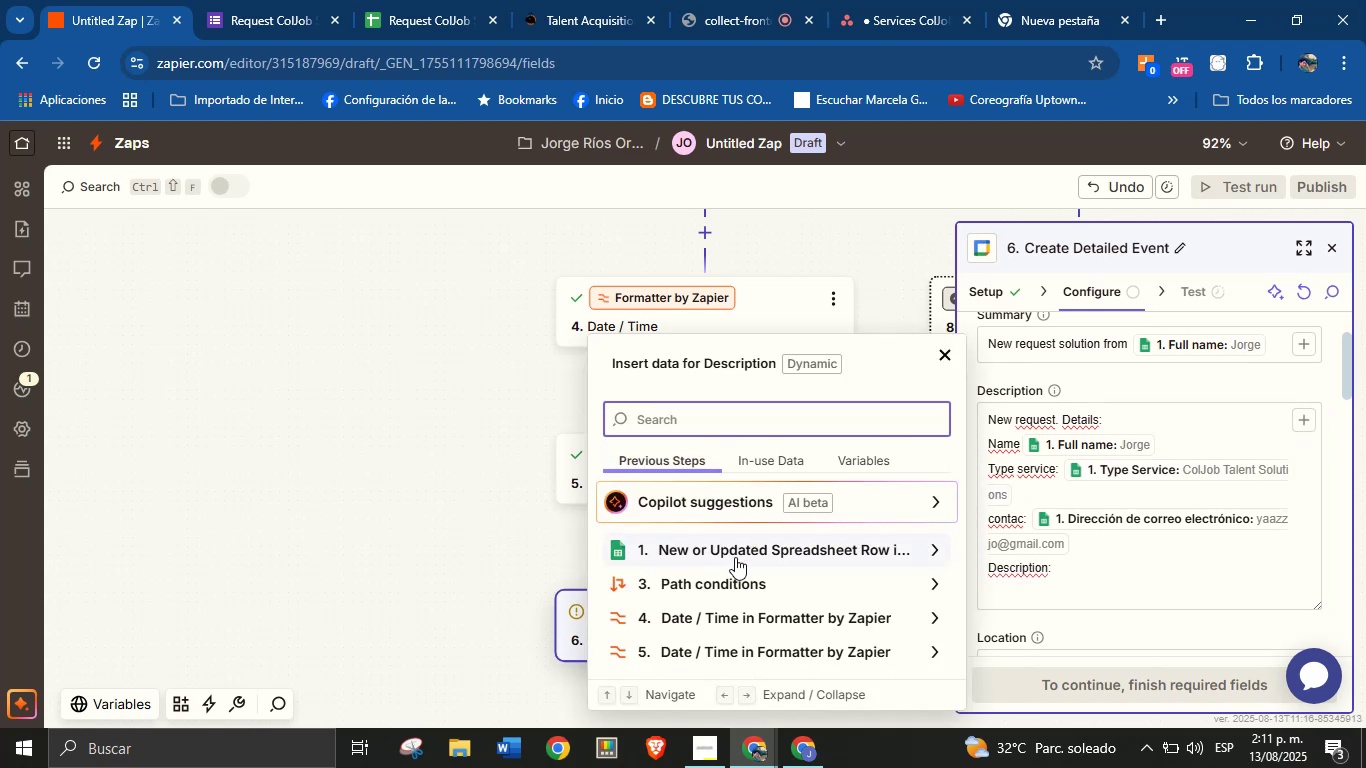 
left_click([847, 555])
 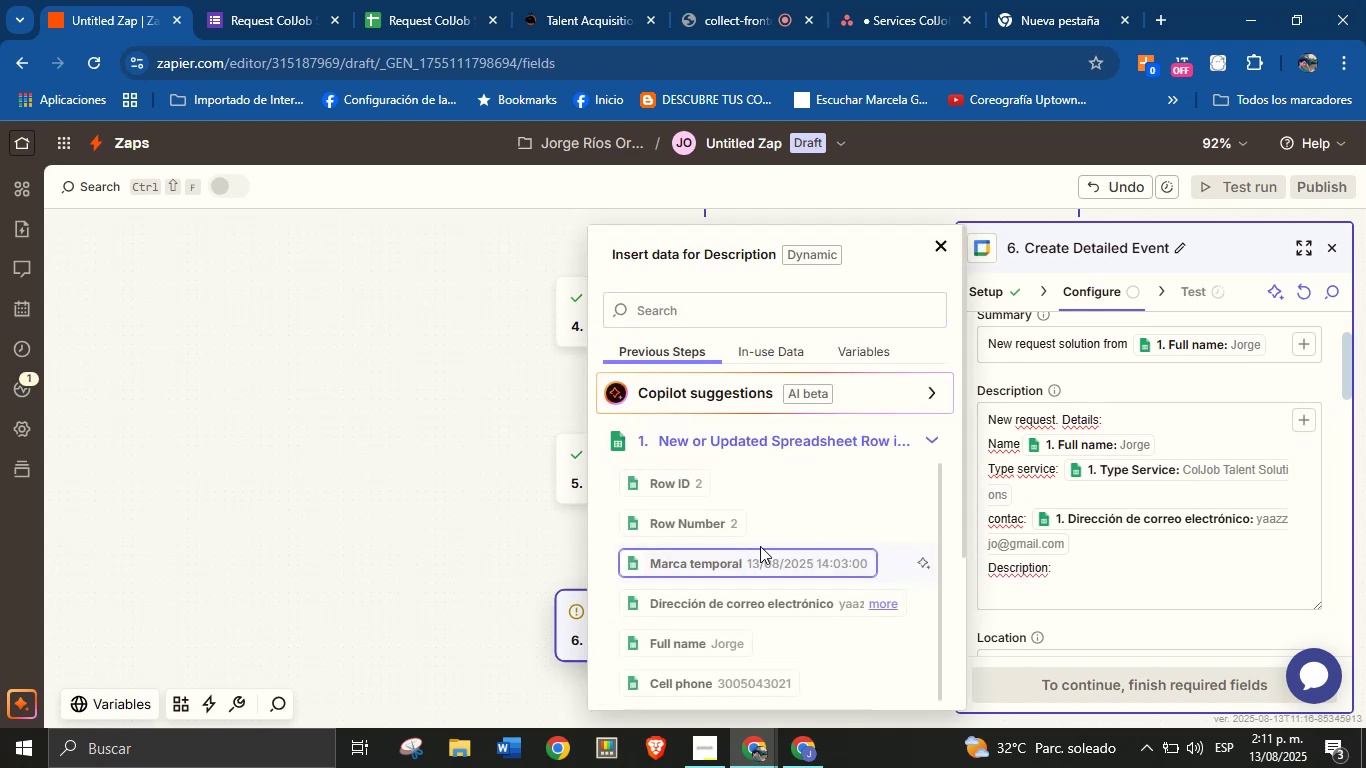 
scroll: coordinate [760, 548], scroll_direction: down, amount: 2.0
 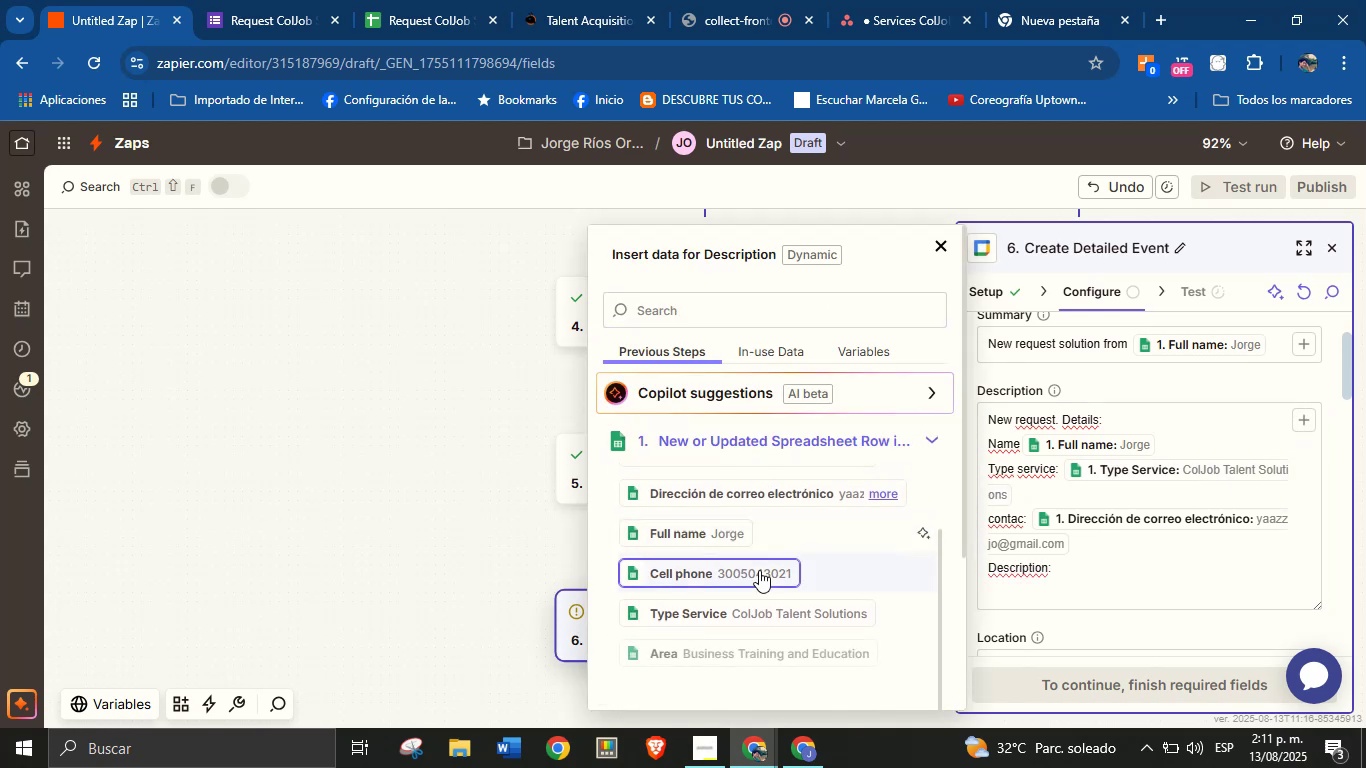 
scroll: coordinate [751, 564], scroll_direction: up, amount: 3.0
 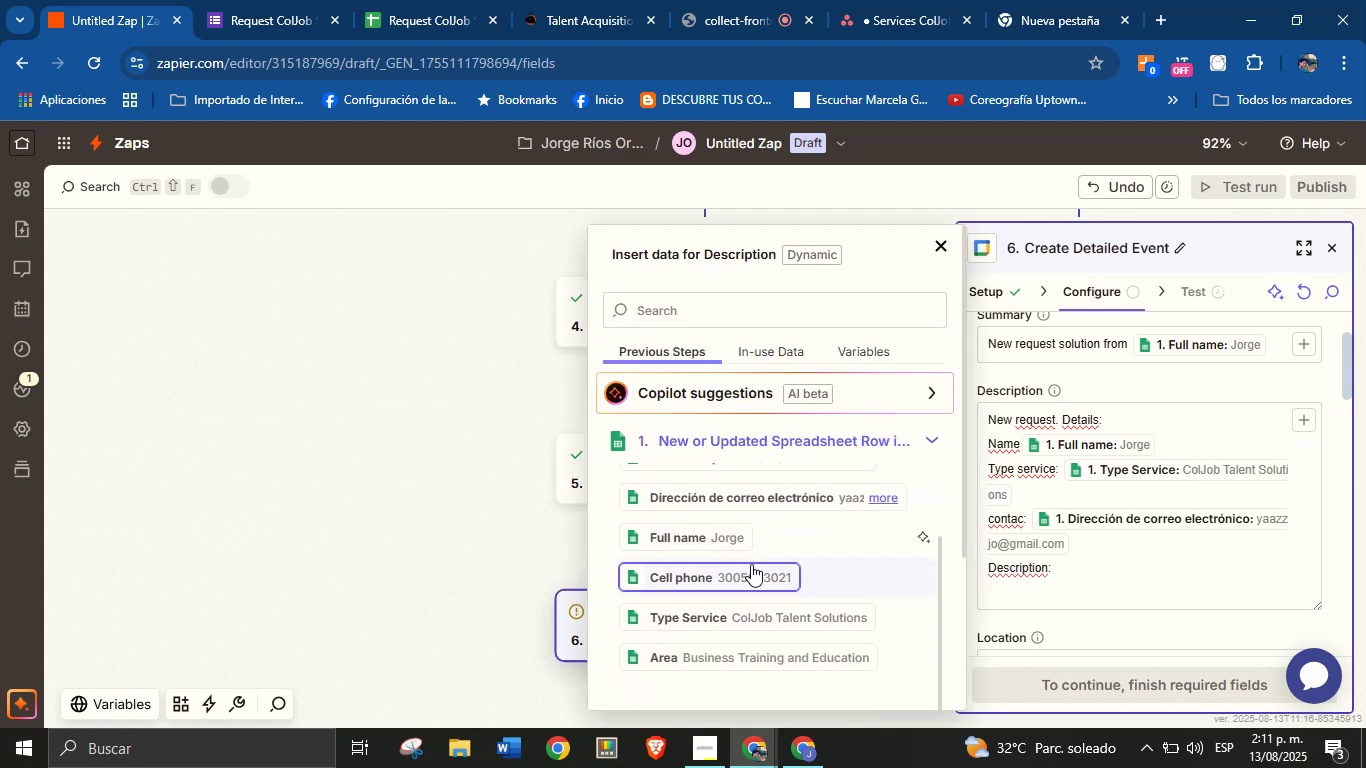 
scroll: coordinate [740, 588], scroll_direction: down, amount: 4.0
 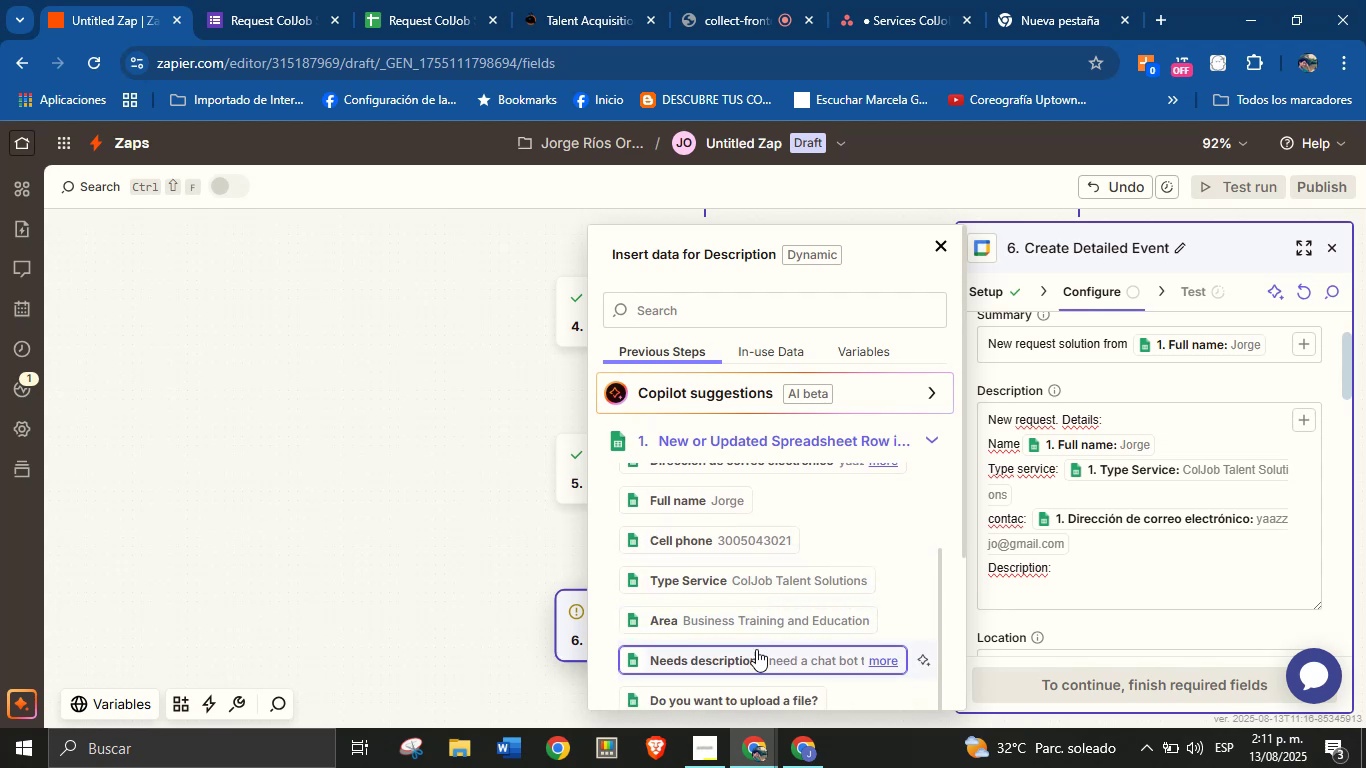 
left_click([756, 650])
 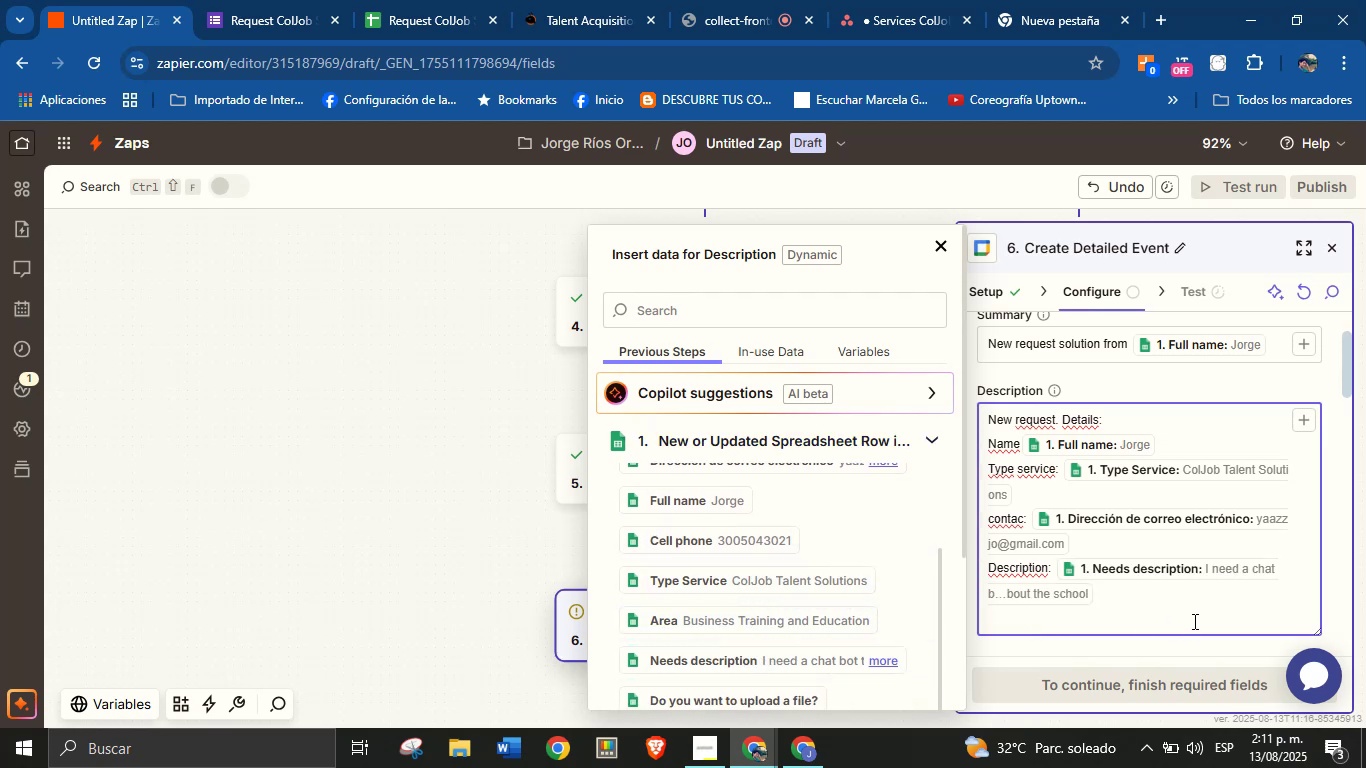 
key(Enter)
 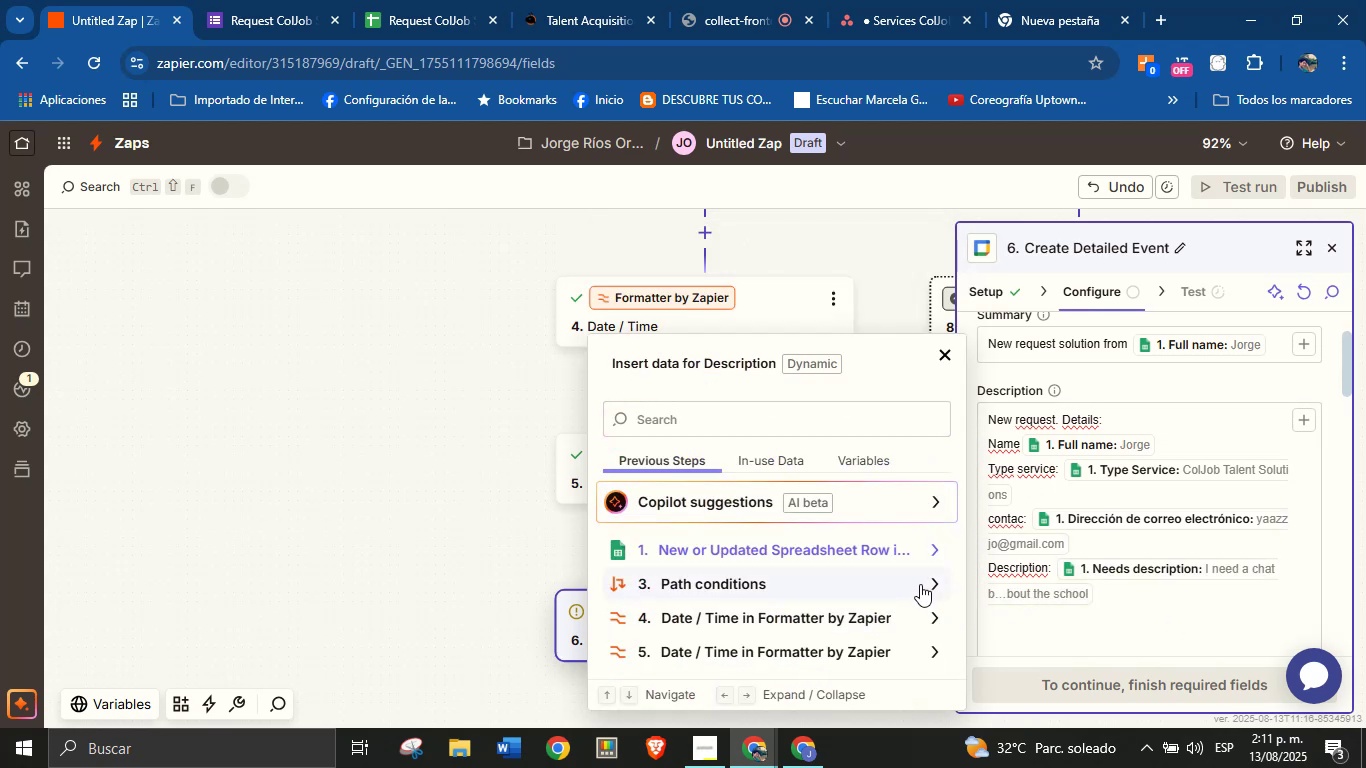 
wait(7.2)
 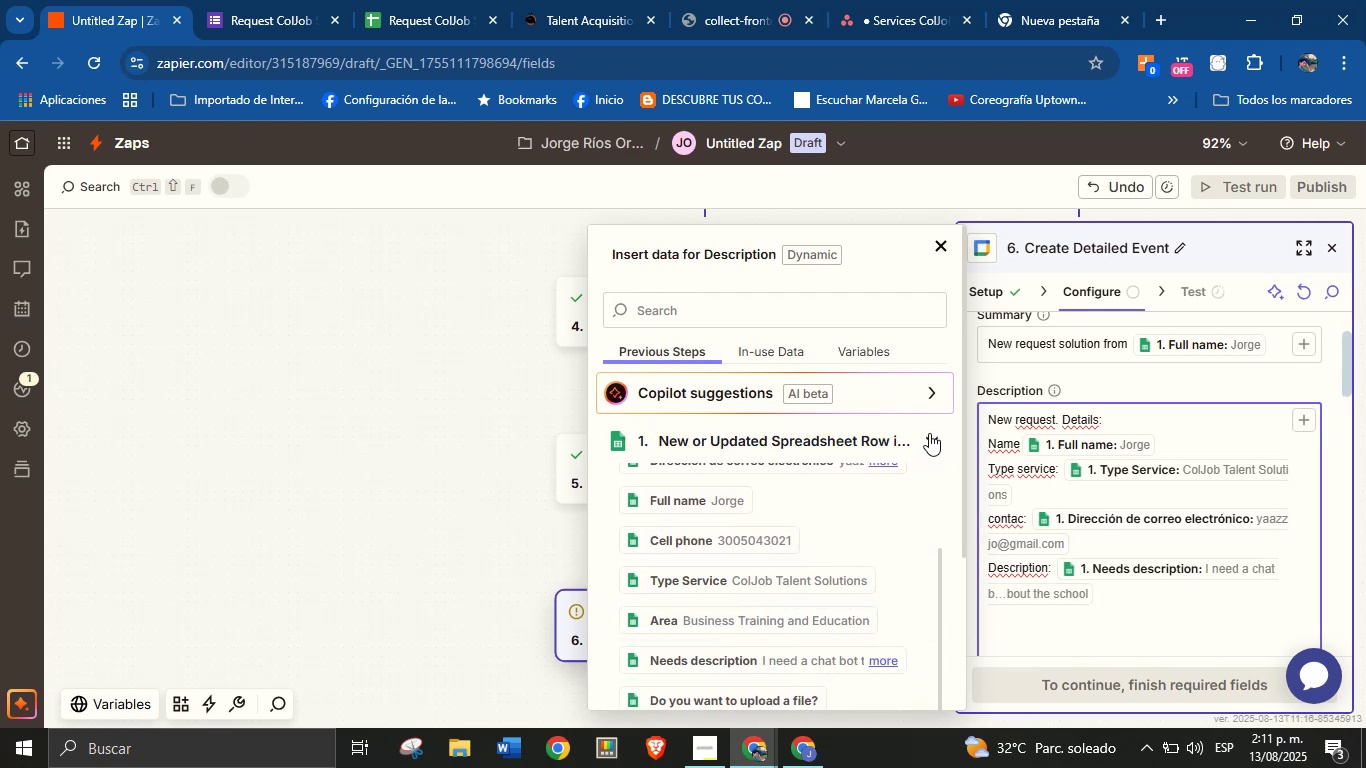 
left_click([934, 550])
 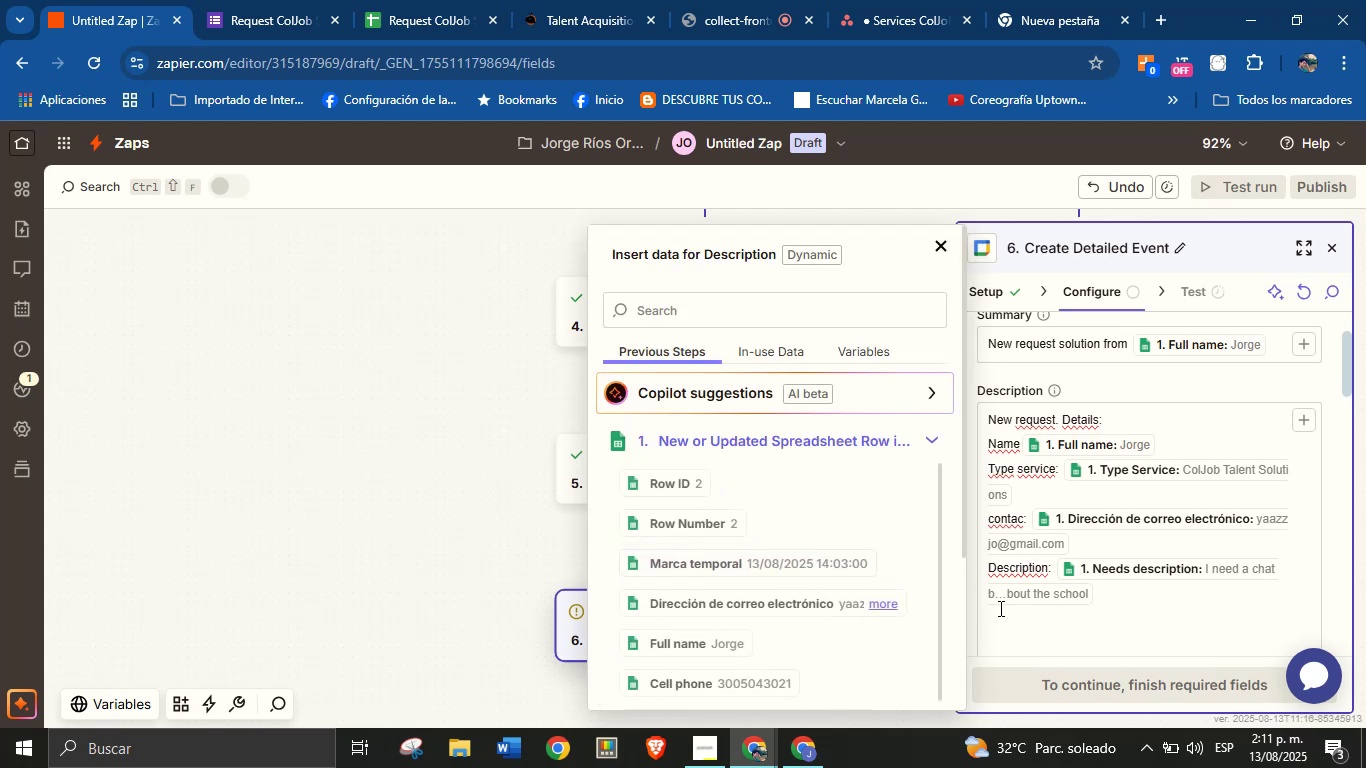 
left_click([1025, 624])
 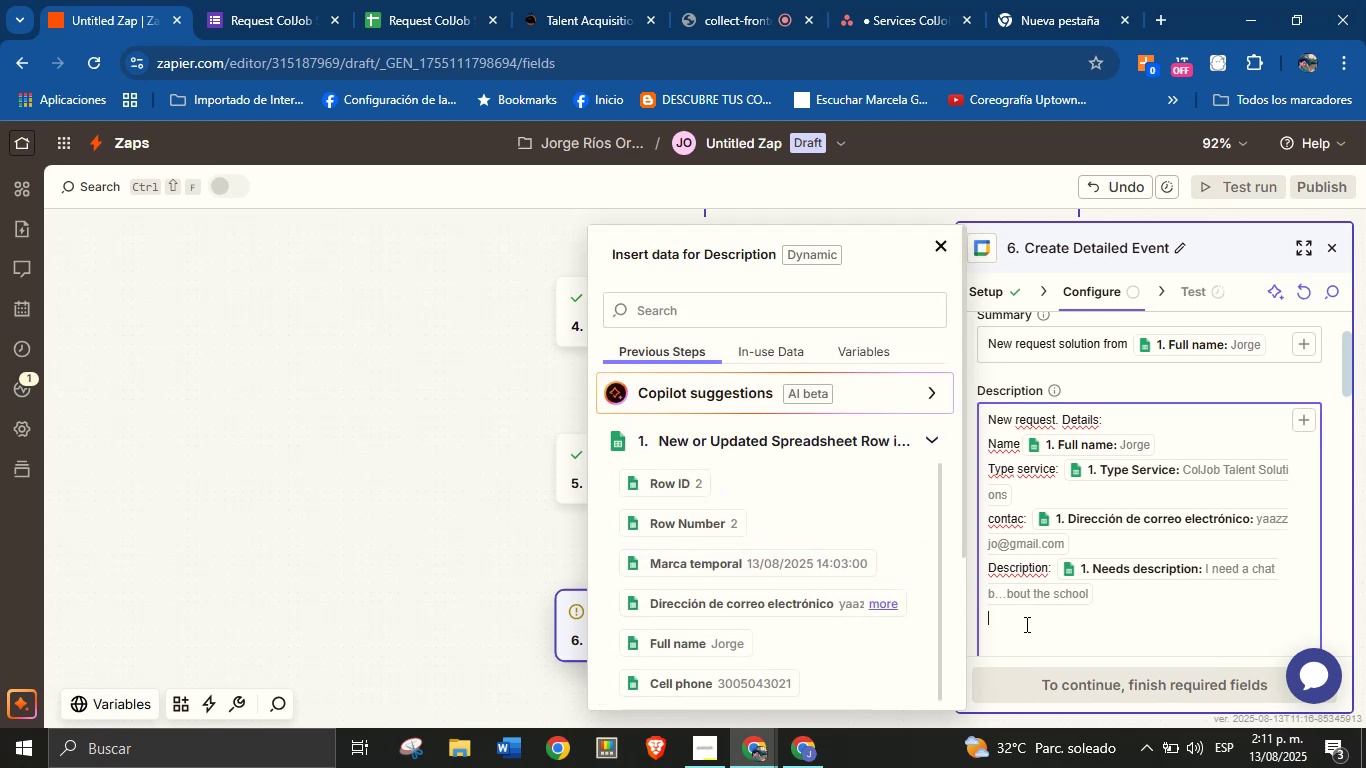 
type(Date> )
key(Backspace)
key(Backspace)
key(Backspace)
key(Backspace)
key(Backspace)
key(Backspace)
 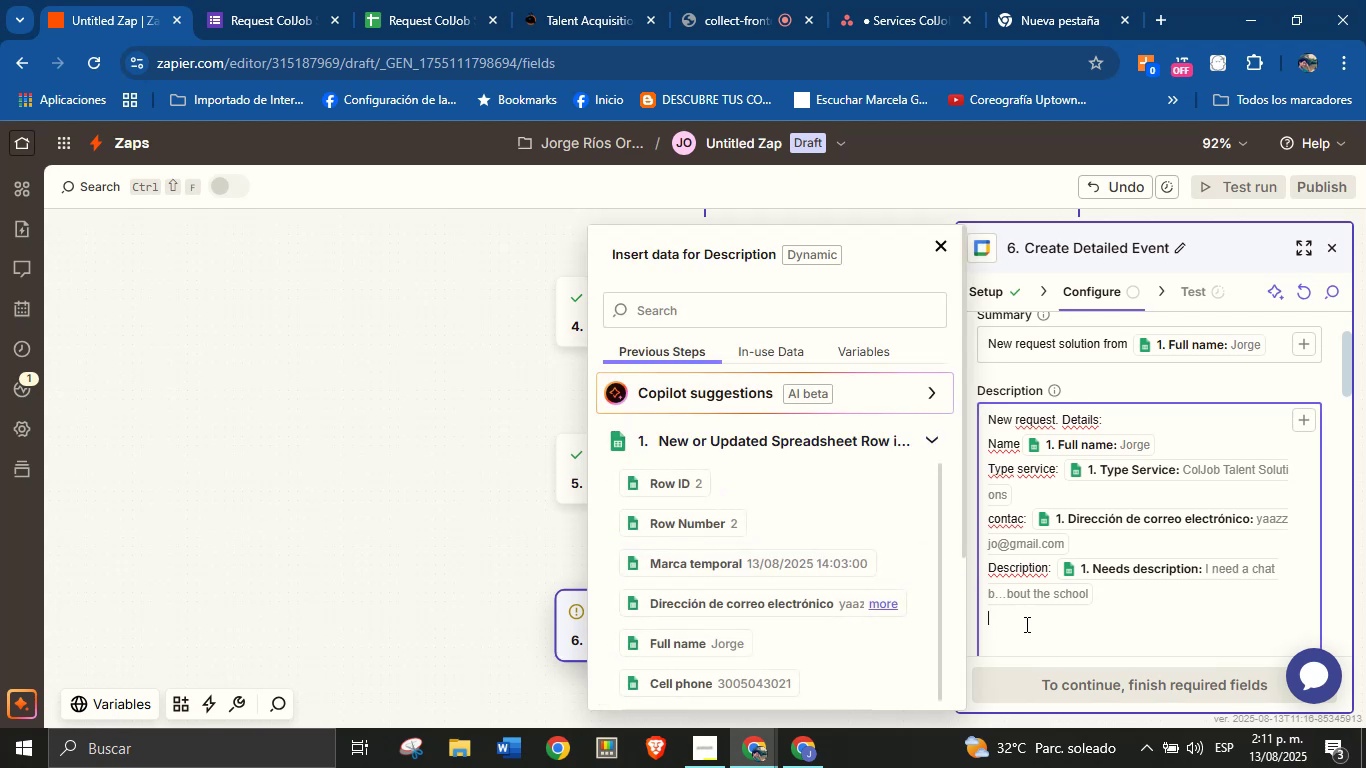 
wait(9.16)
 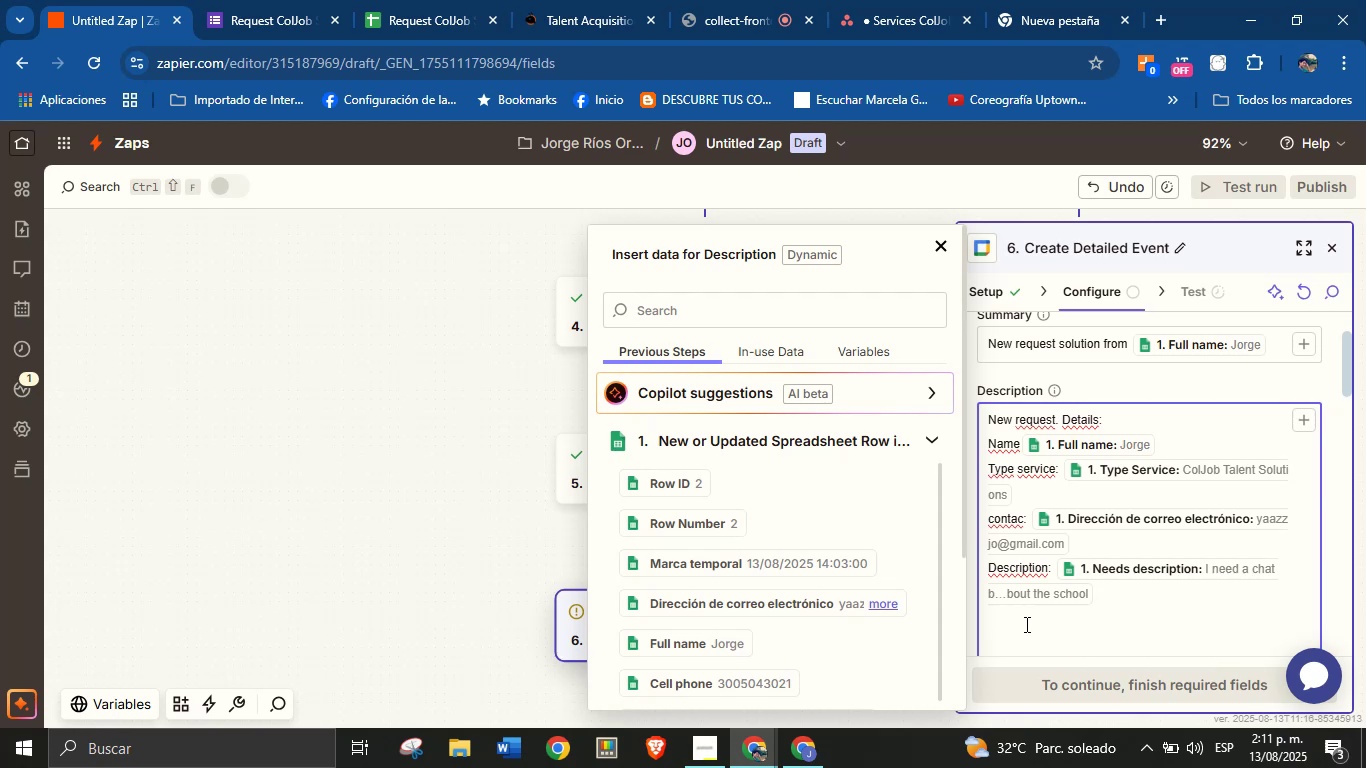 
type(Creation date>)
 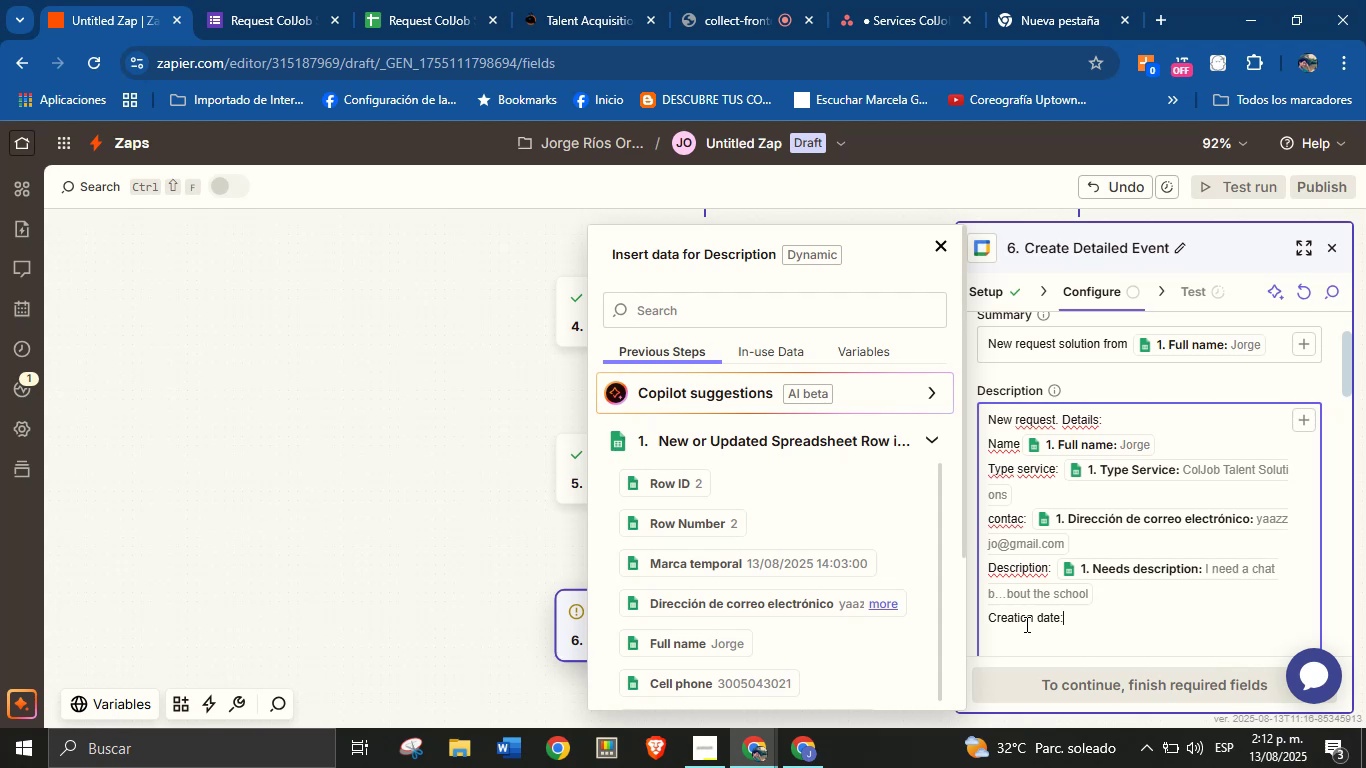 
wait(5.68)
 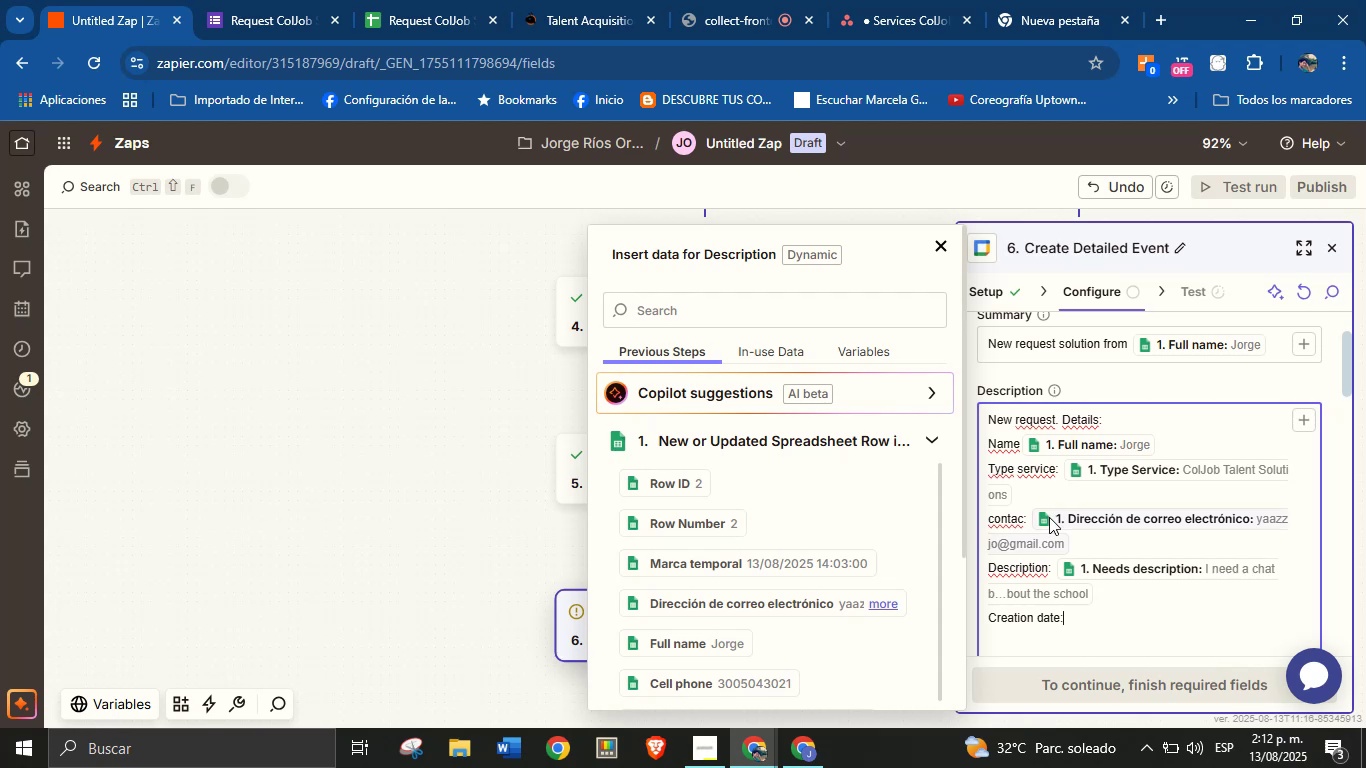 
left_click([842, 564])
 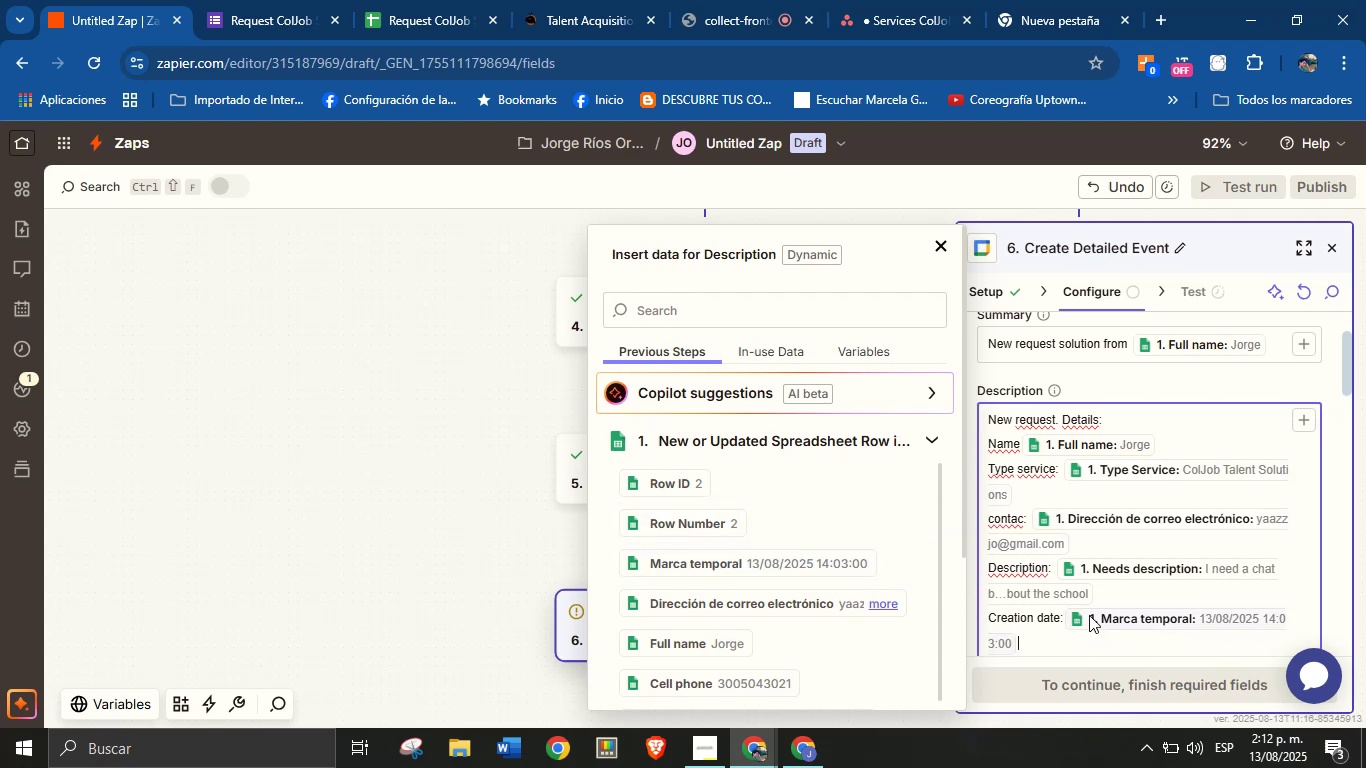 
scroll: coordinate [1113, 528], scroll_direction: down, amount: 4.0
 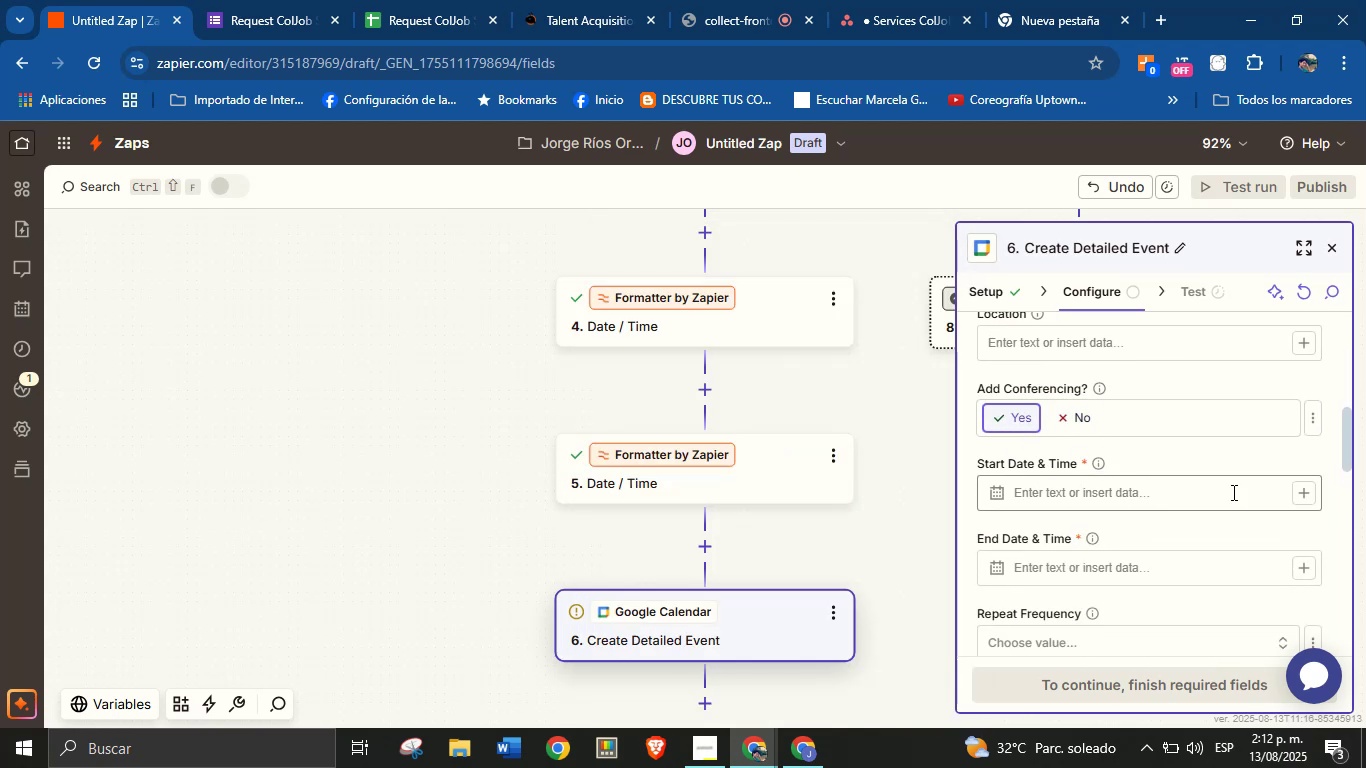 
left_click([1297, 492])
 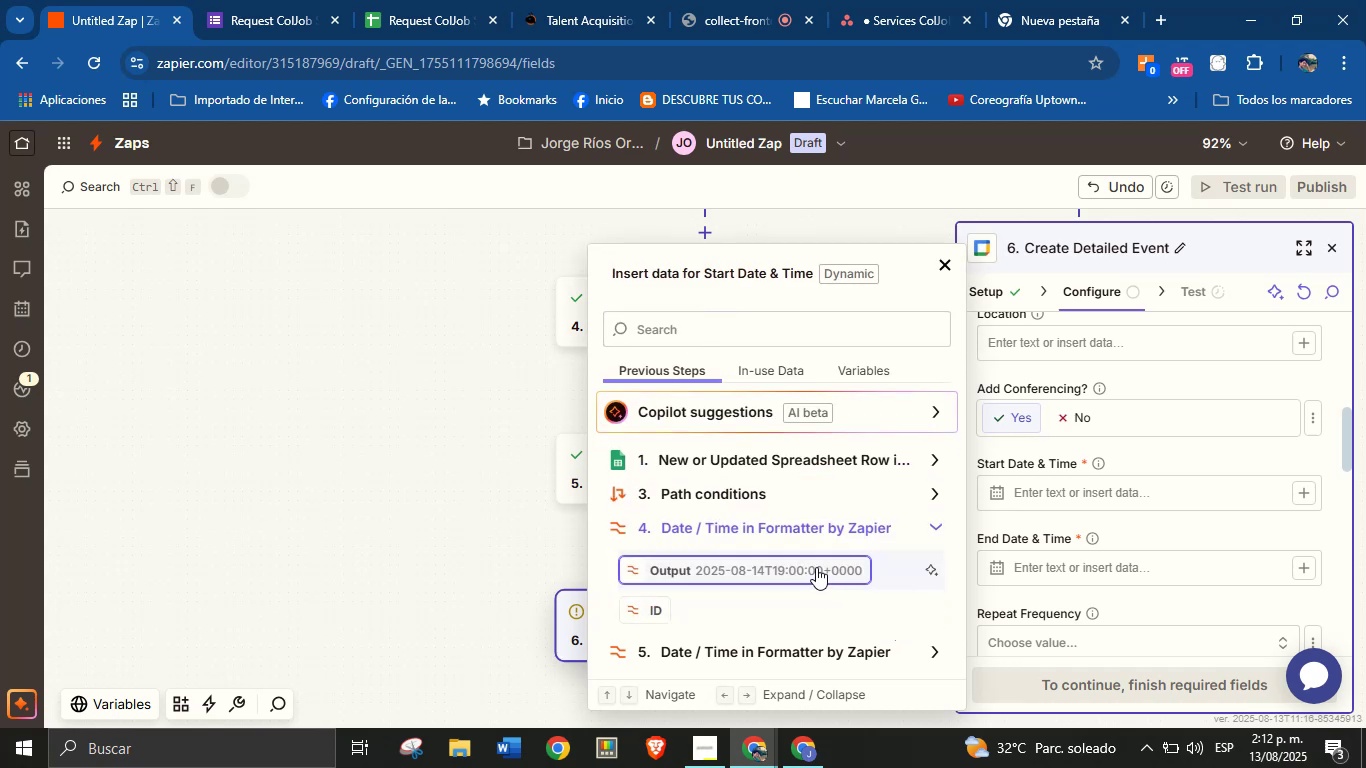 
left_click([1151, 536])
 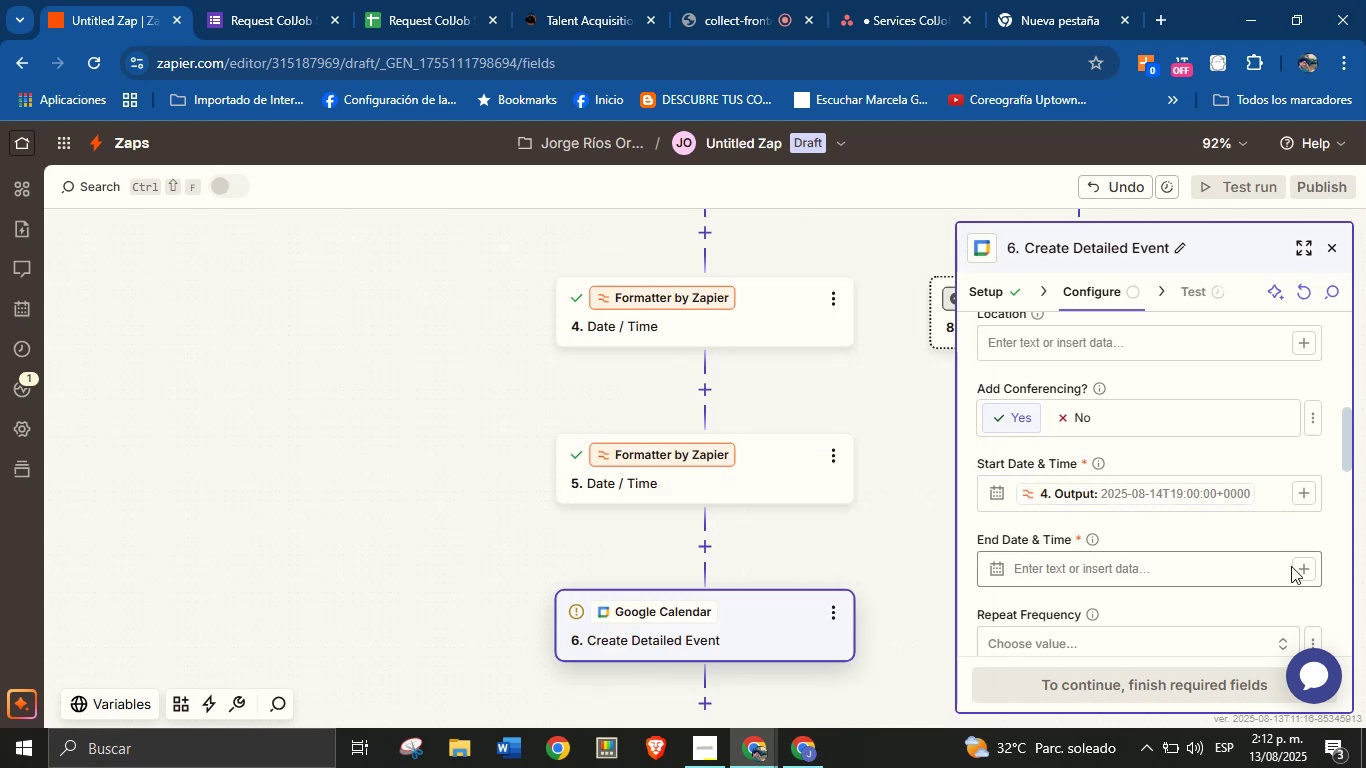 
left_click([1304, 570])
 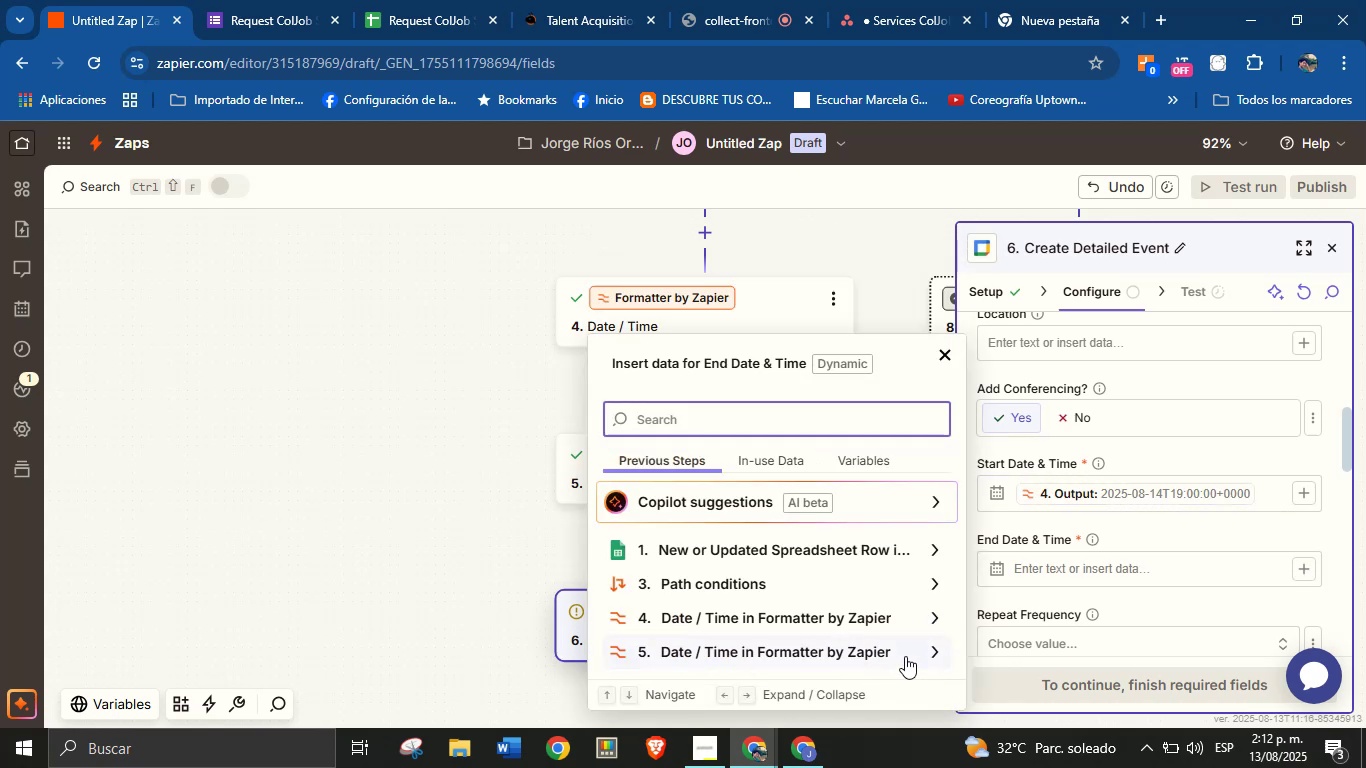 
left_click([927, 649])
 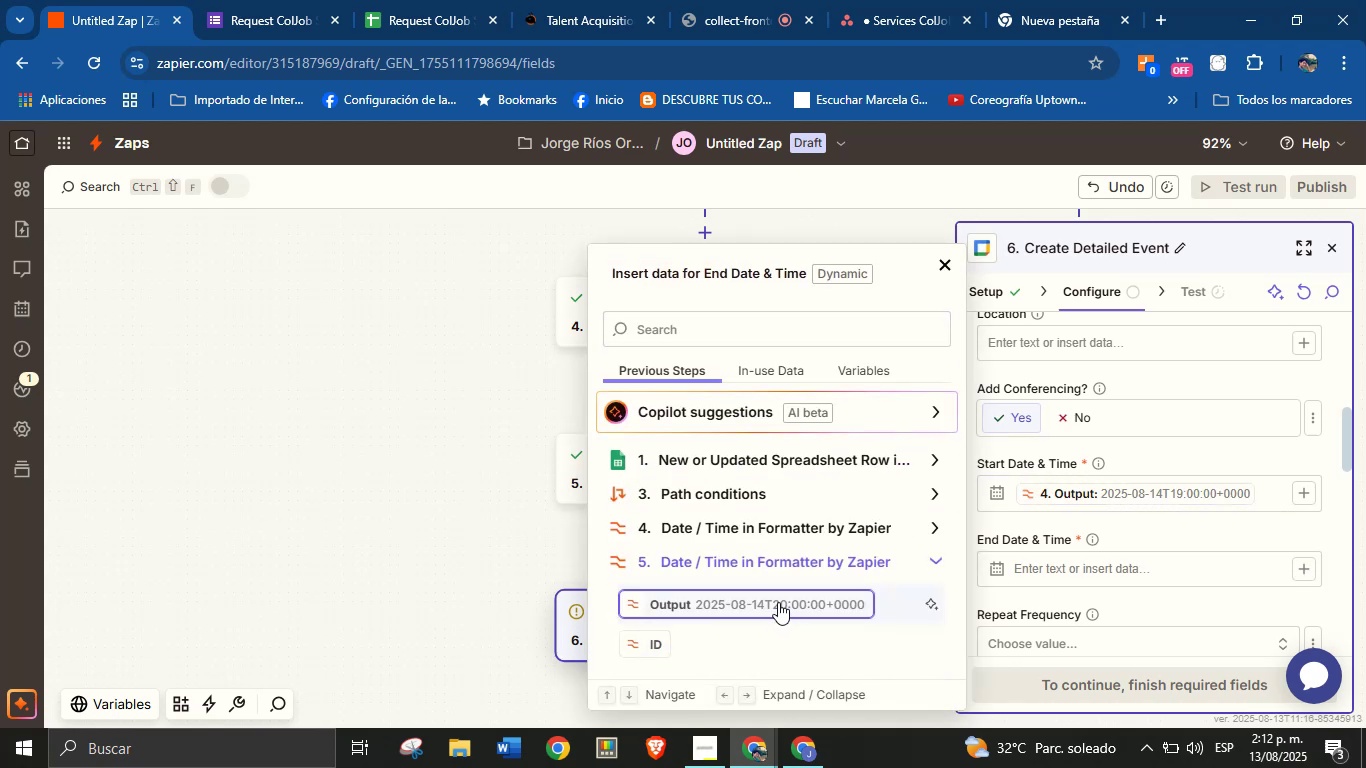 
left_click([778, 603])
 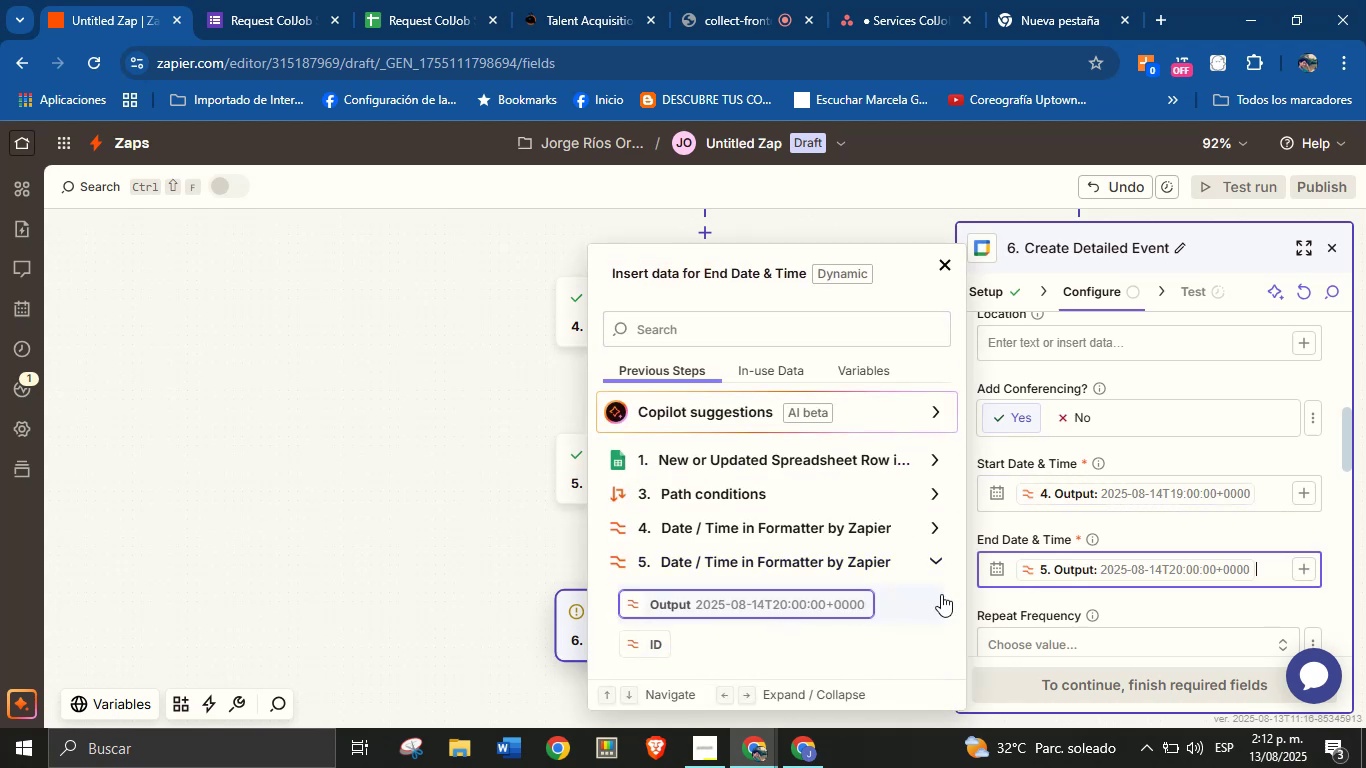 
mouse_move([1169, 602])
 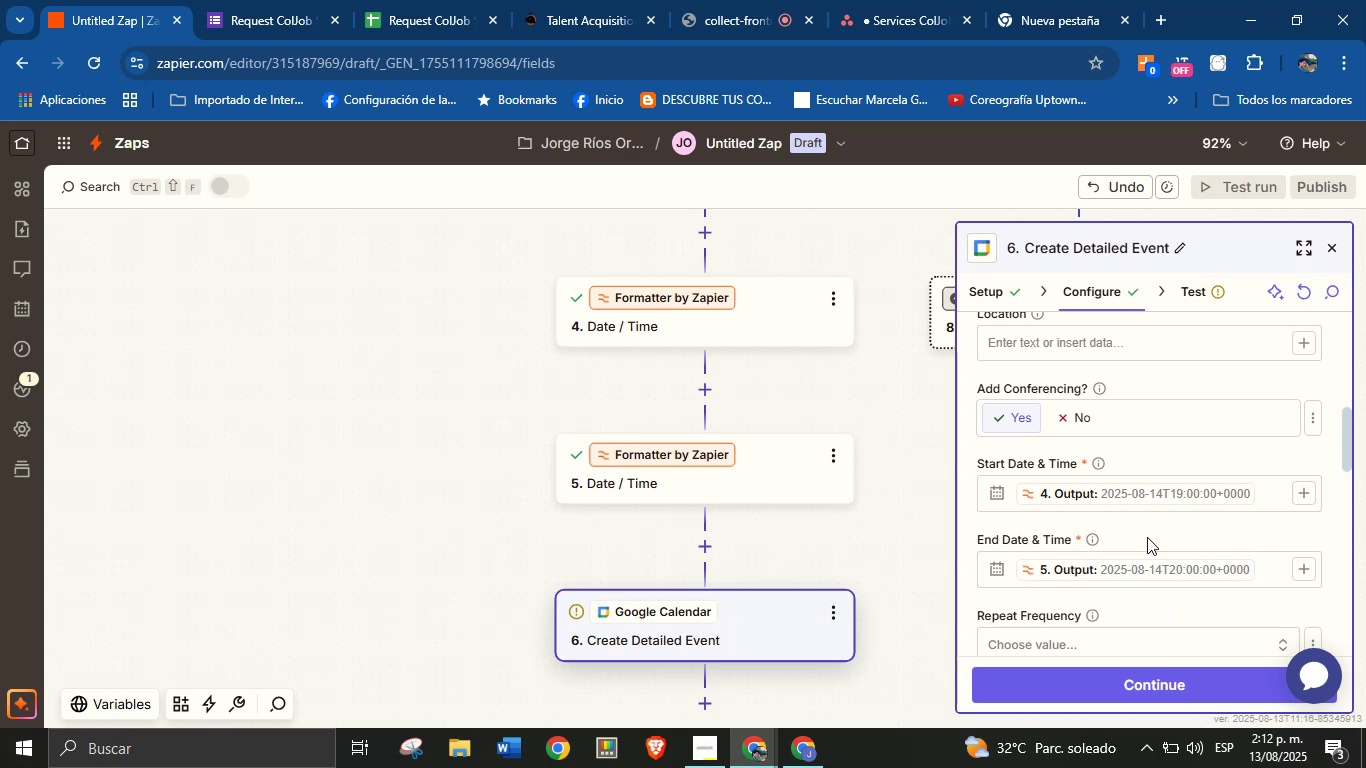 
scroll: coordinate [1140, 496], scroll_direction: down, amount: 4.0
 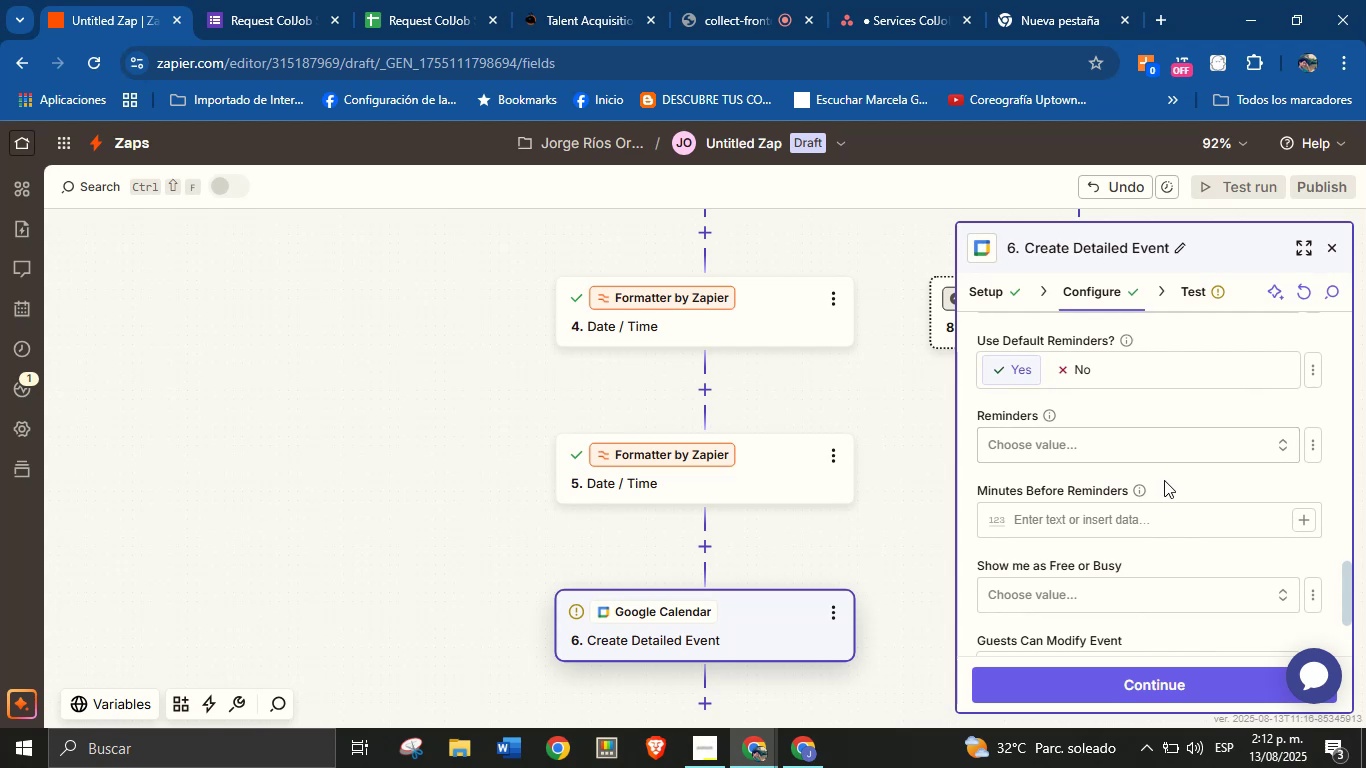 
left_click([1169, 453])
 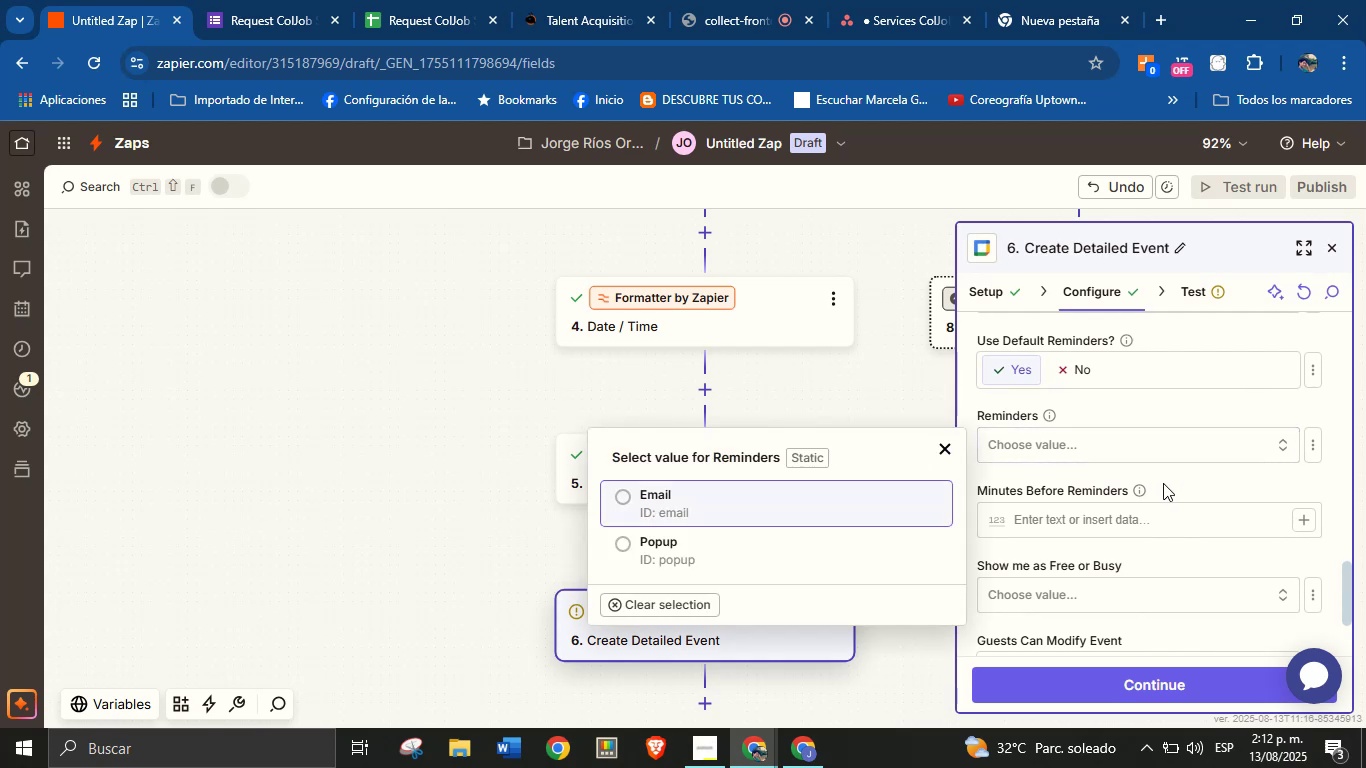 
double_click([1172, 451])
 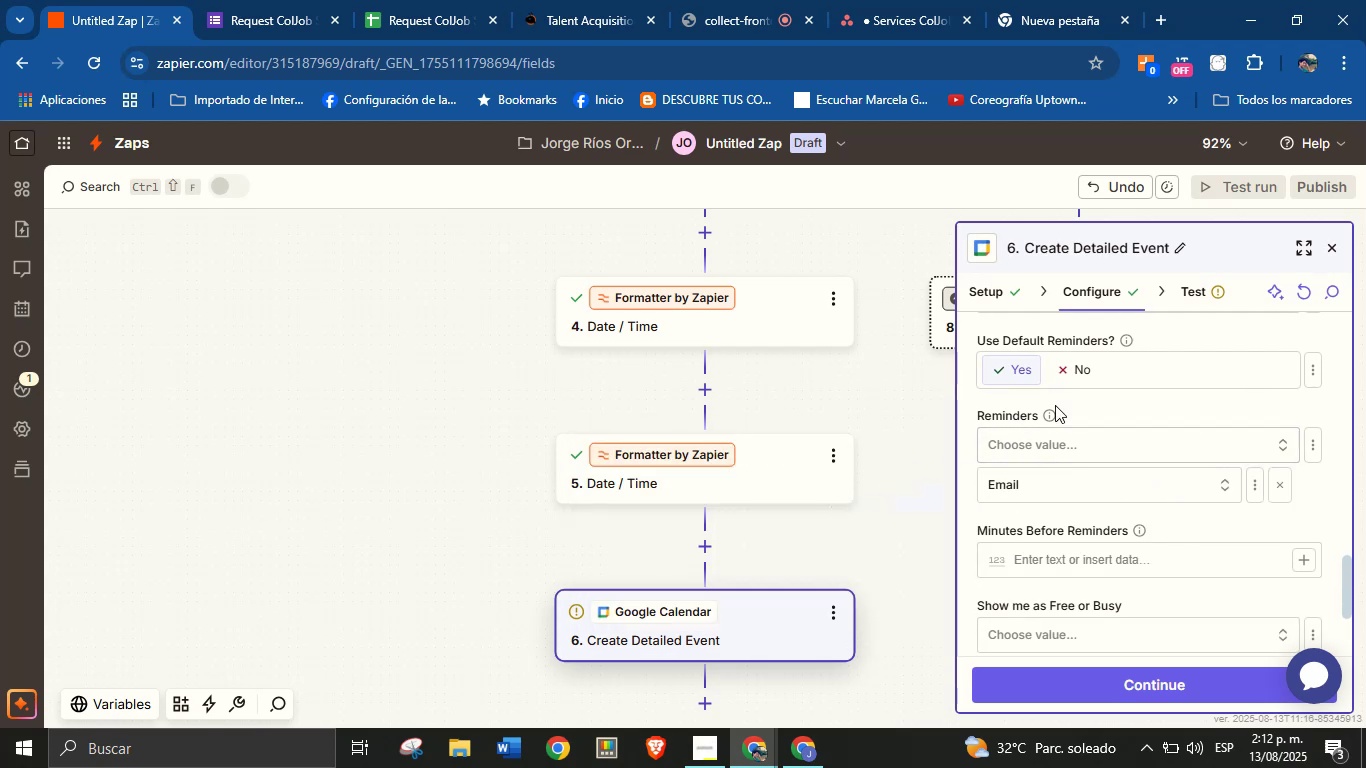 
left_click([1080, 370])
 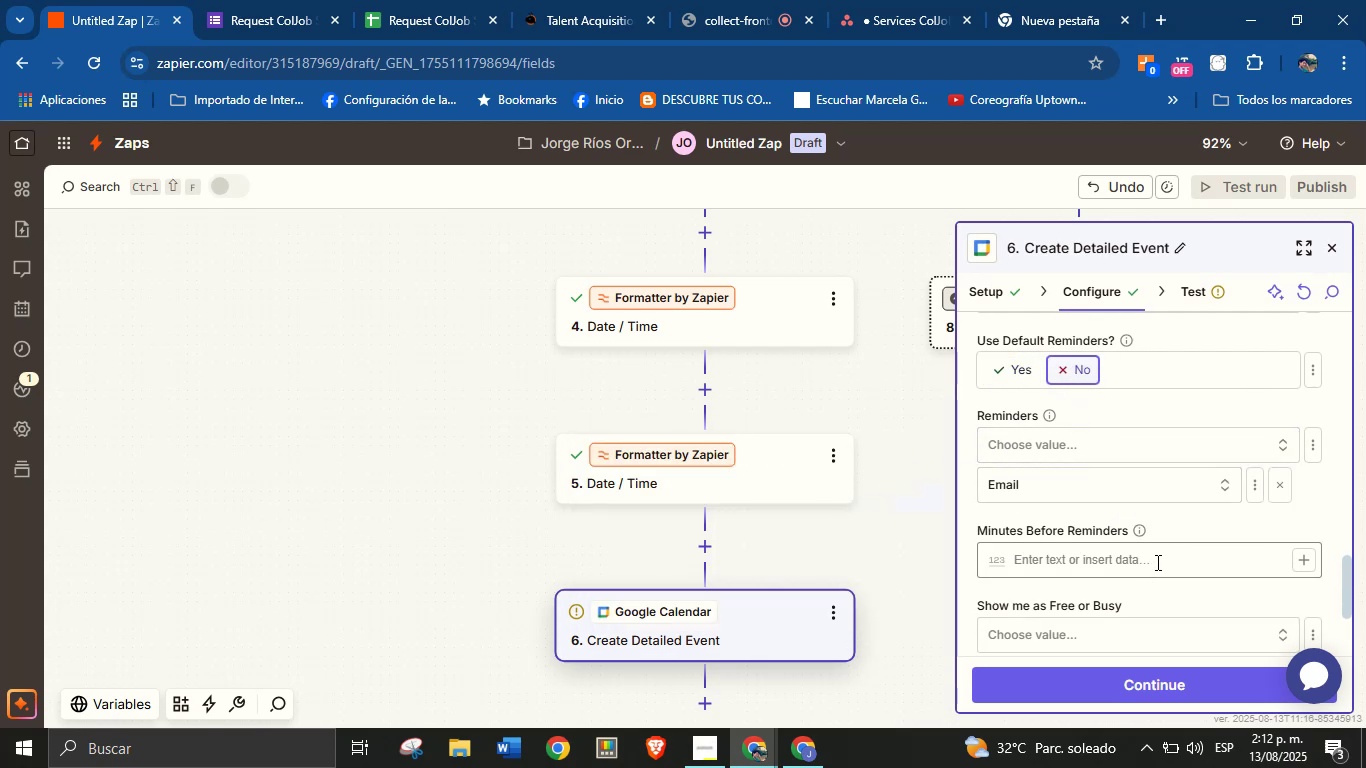 
type(60)
 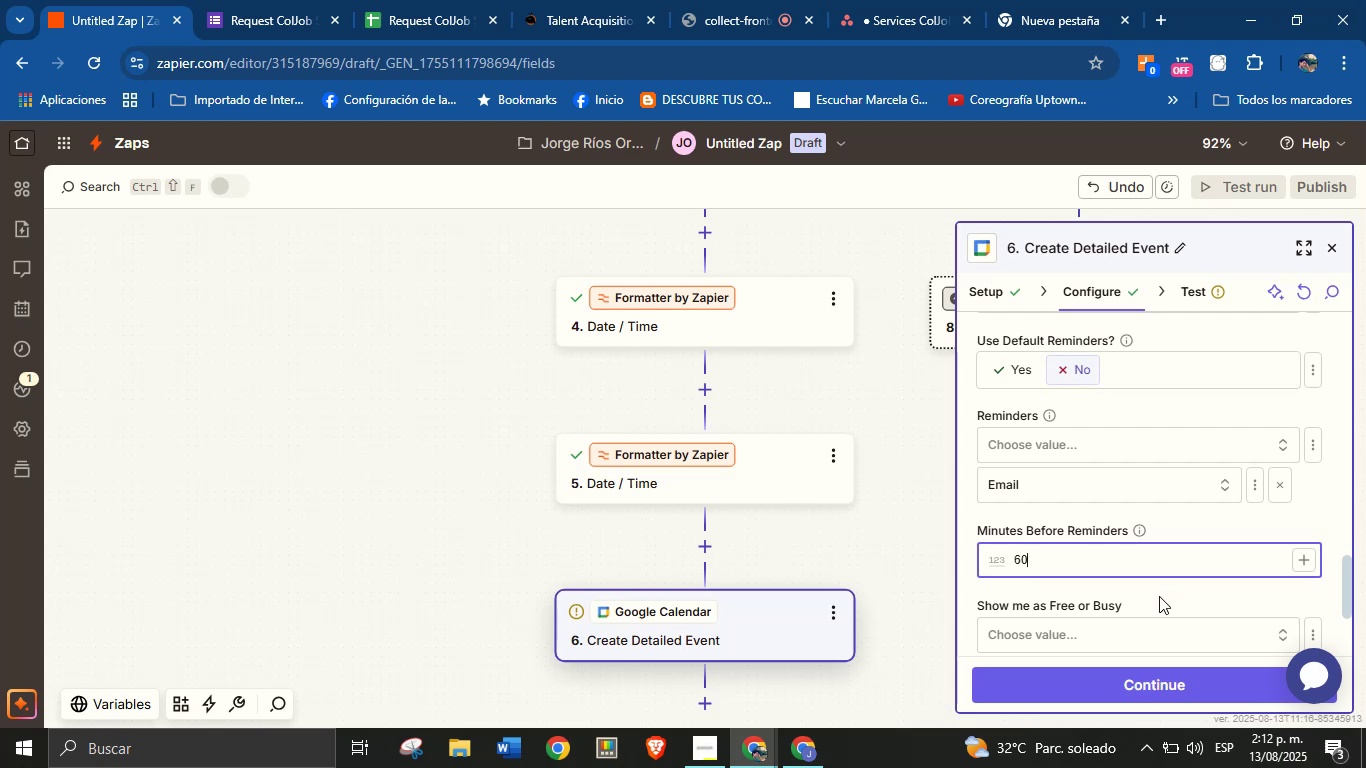 
left_click([1159, 590])
 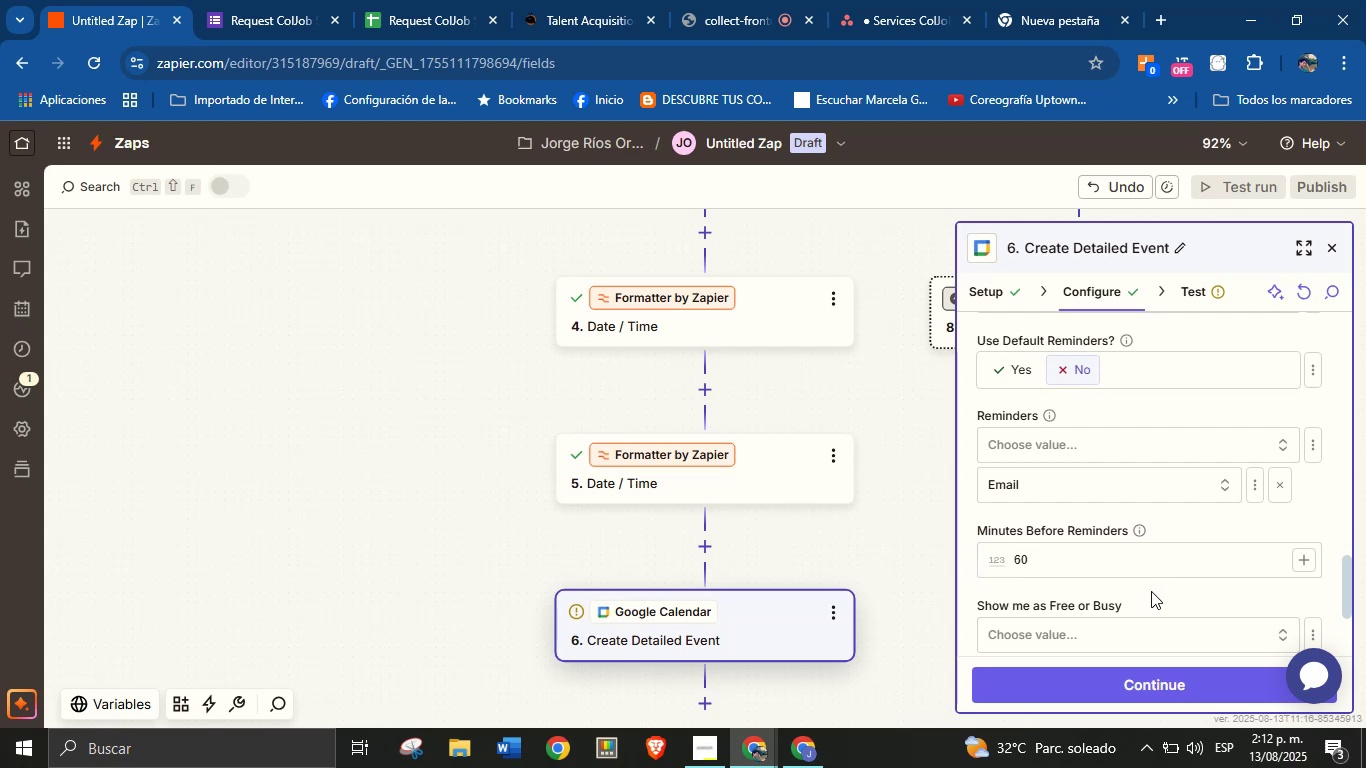 
scroll: coordinate [1153, 569], scroll_direction: down, amount: 1.0
 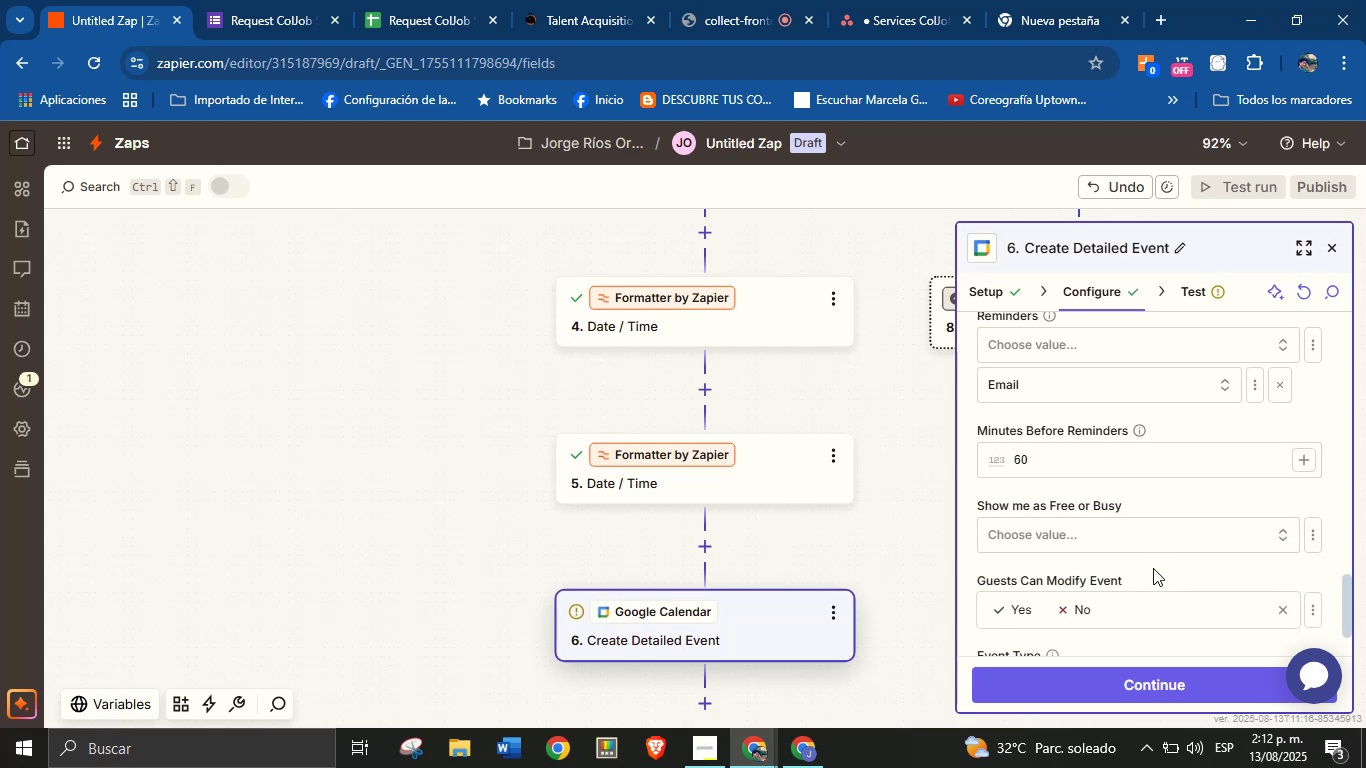 
scroll: coordinate [1153, 565], scroll_direction: up, amount: 3.0
 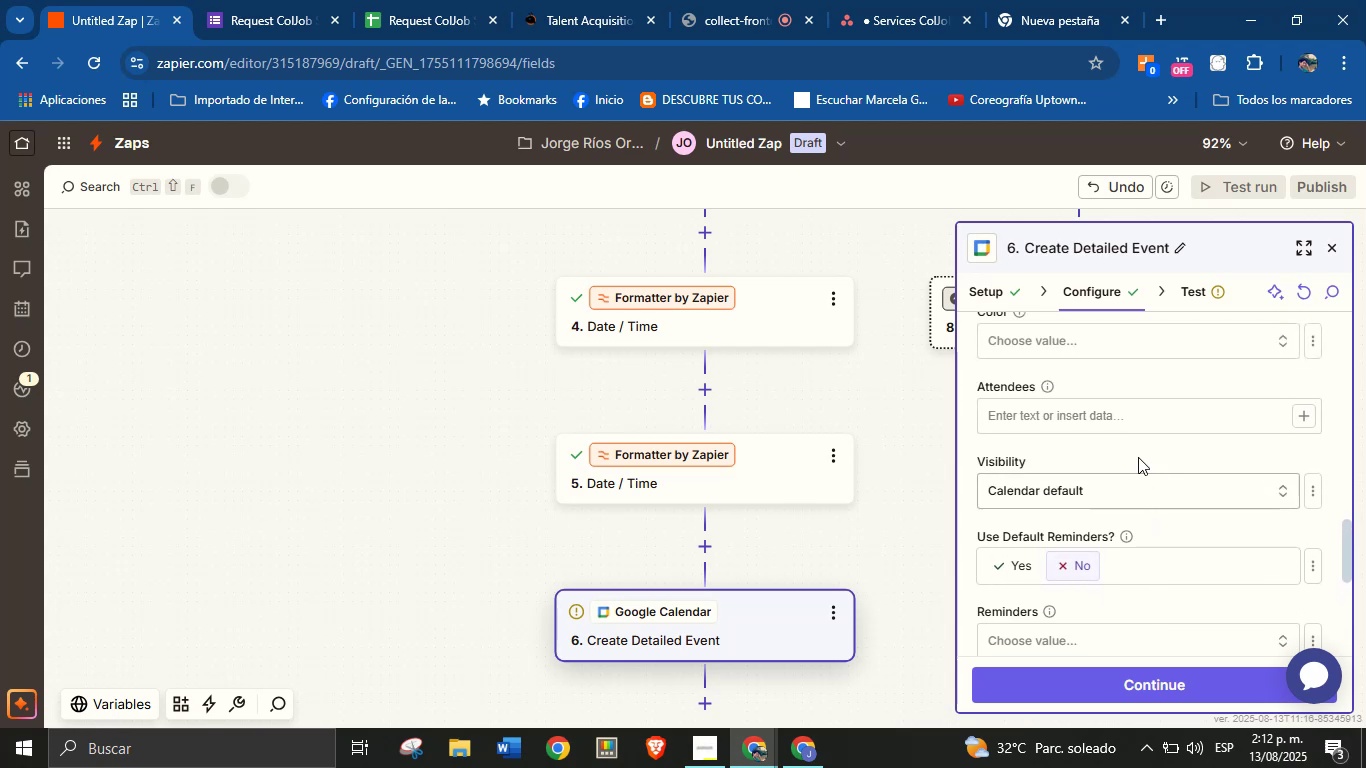 
left_click([1139, 418])
 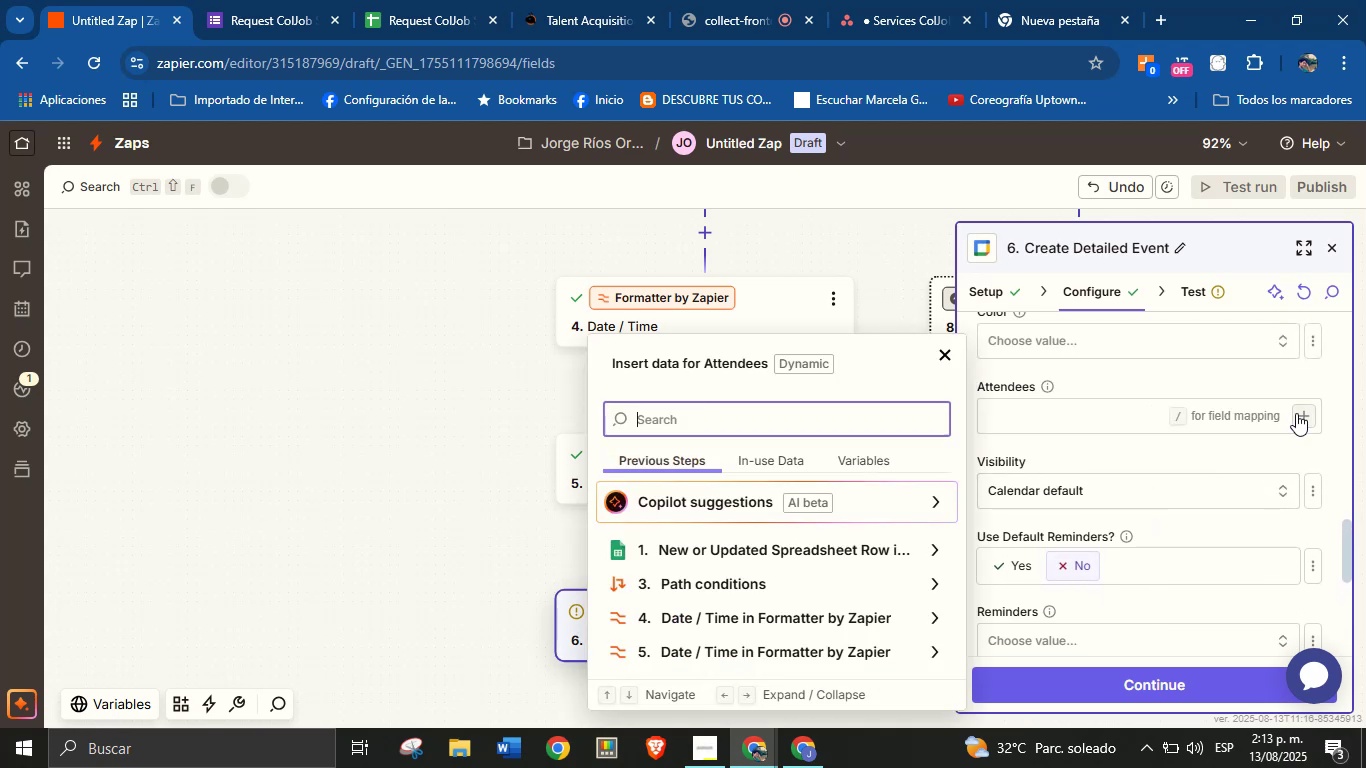 
mouse_move([751, 579])
 